 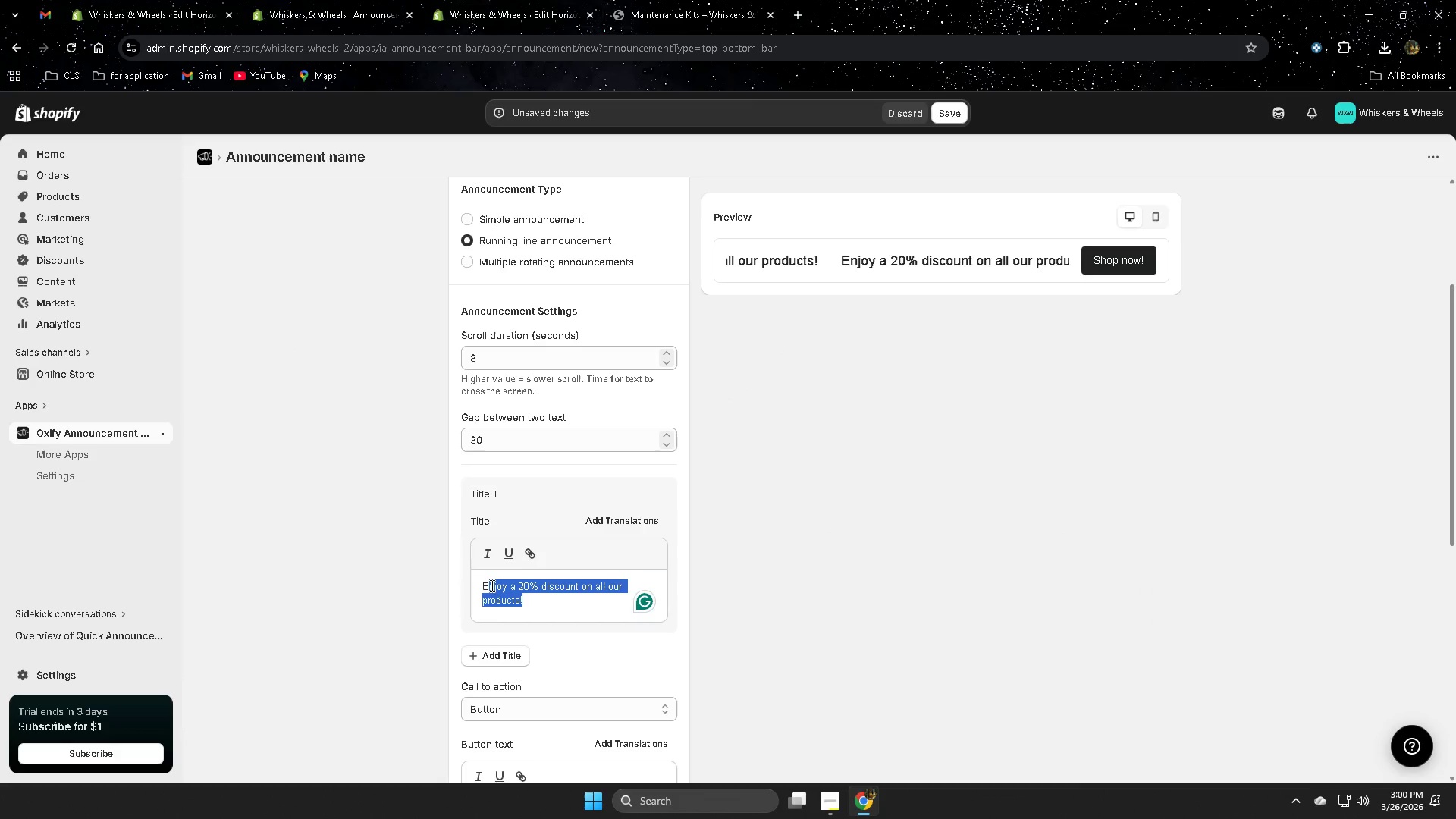 
left_click([491, 585])
 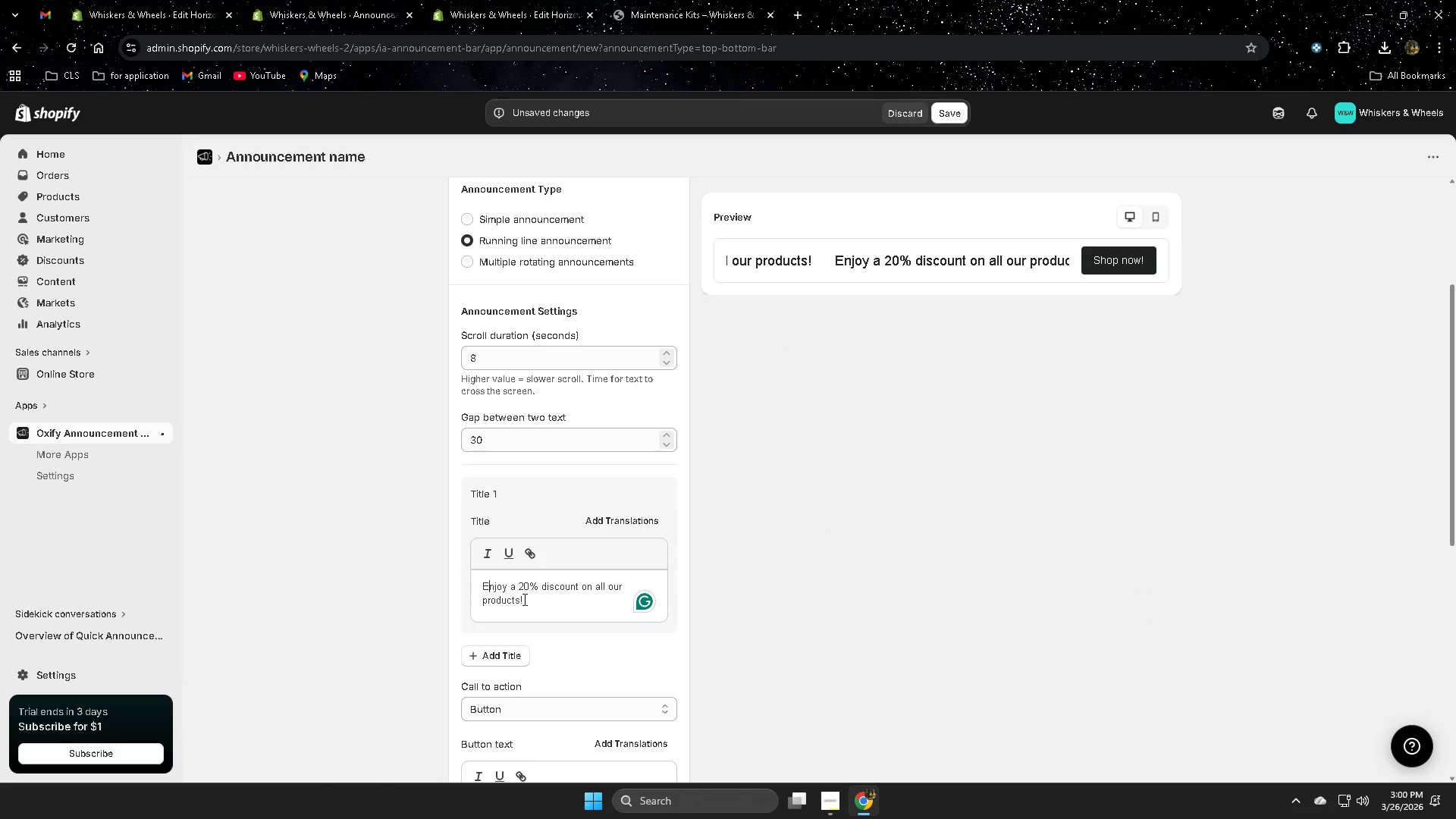 
left_click_drag(start_coordinate=[526, 600], to_coordinate=[480, 587])
 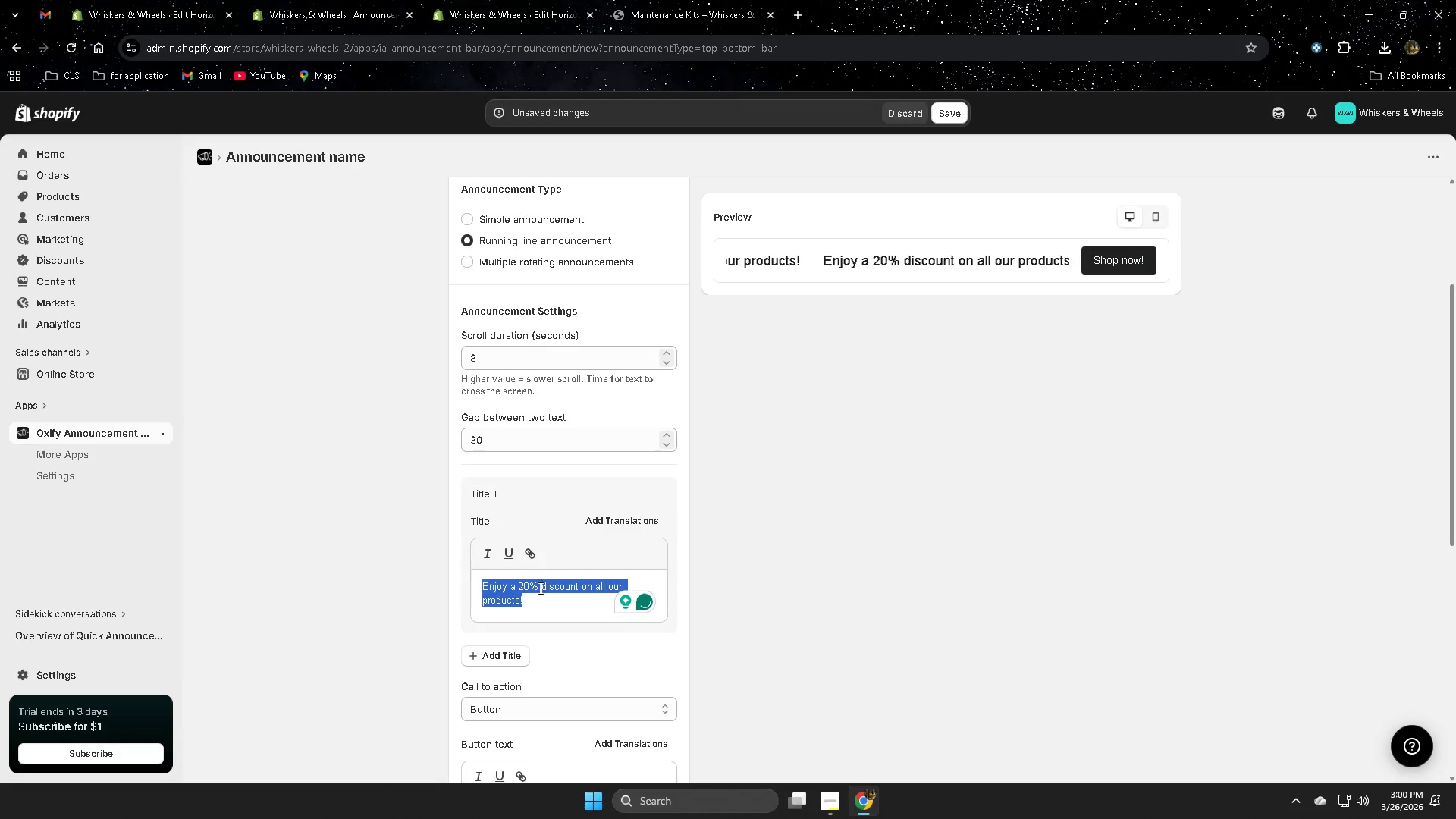 
key(Control+V)
 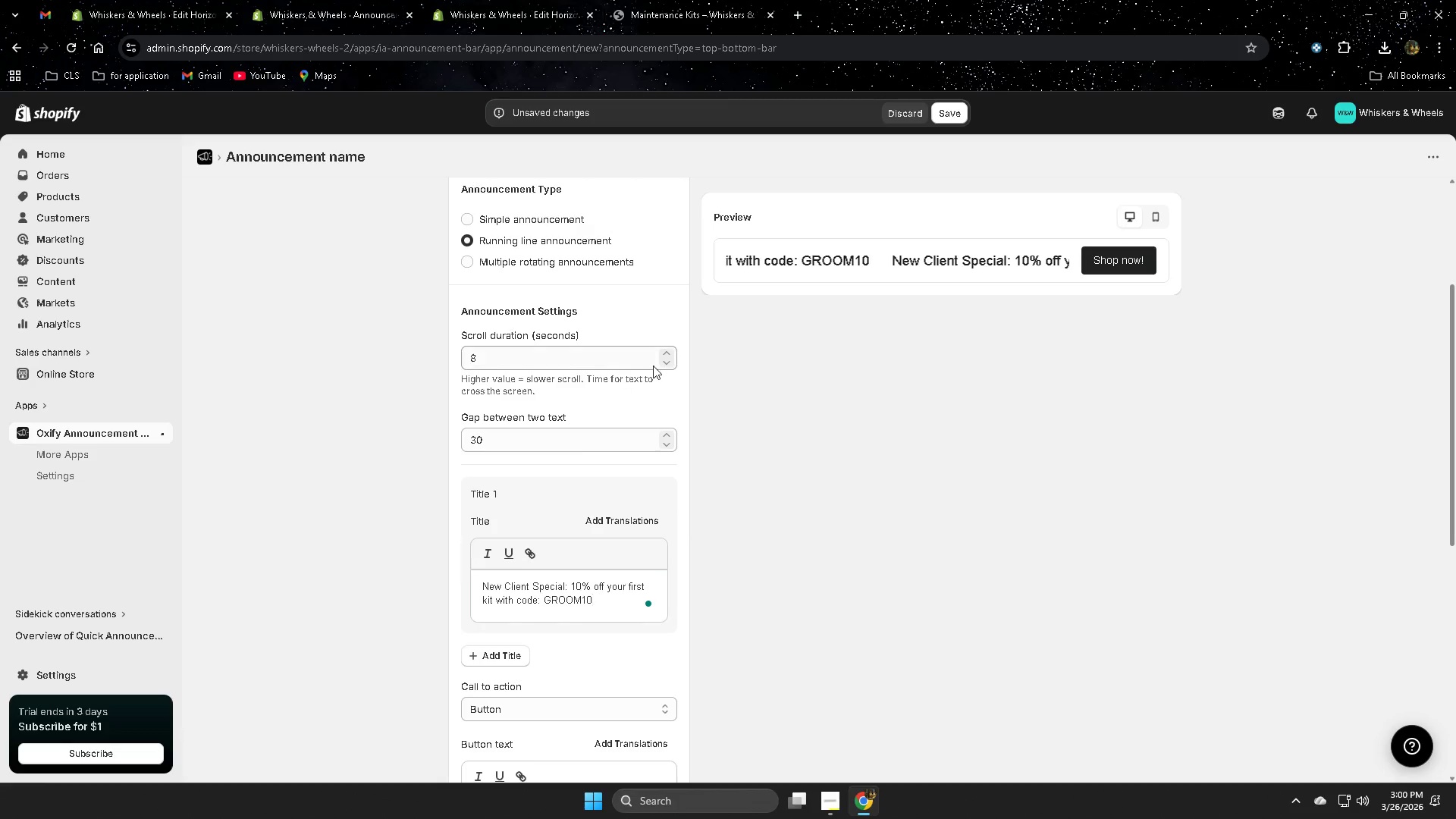 
double_click([664, 355])
 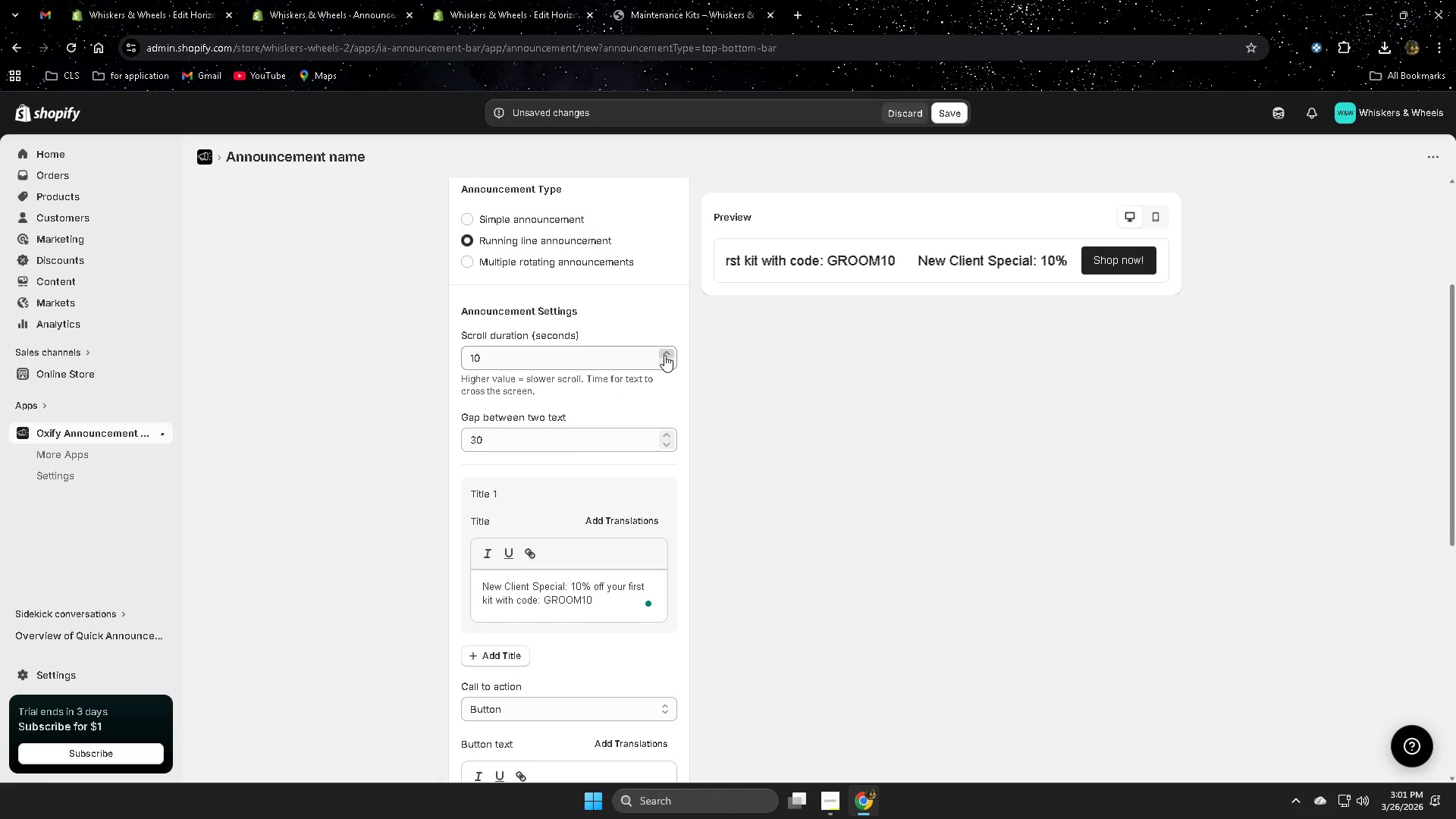 
left_click([664, 355])
 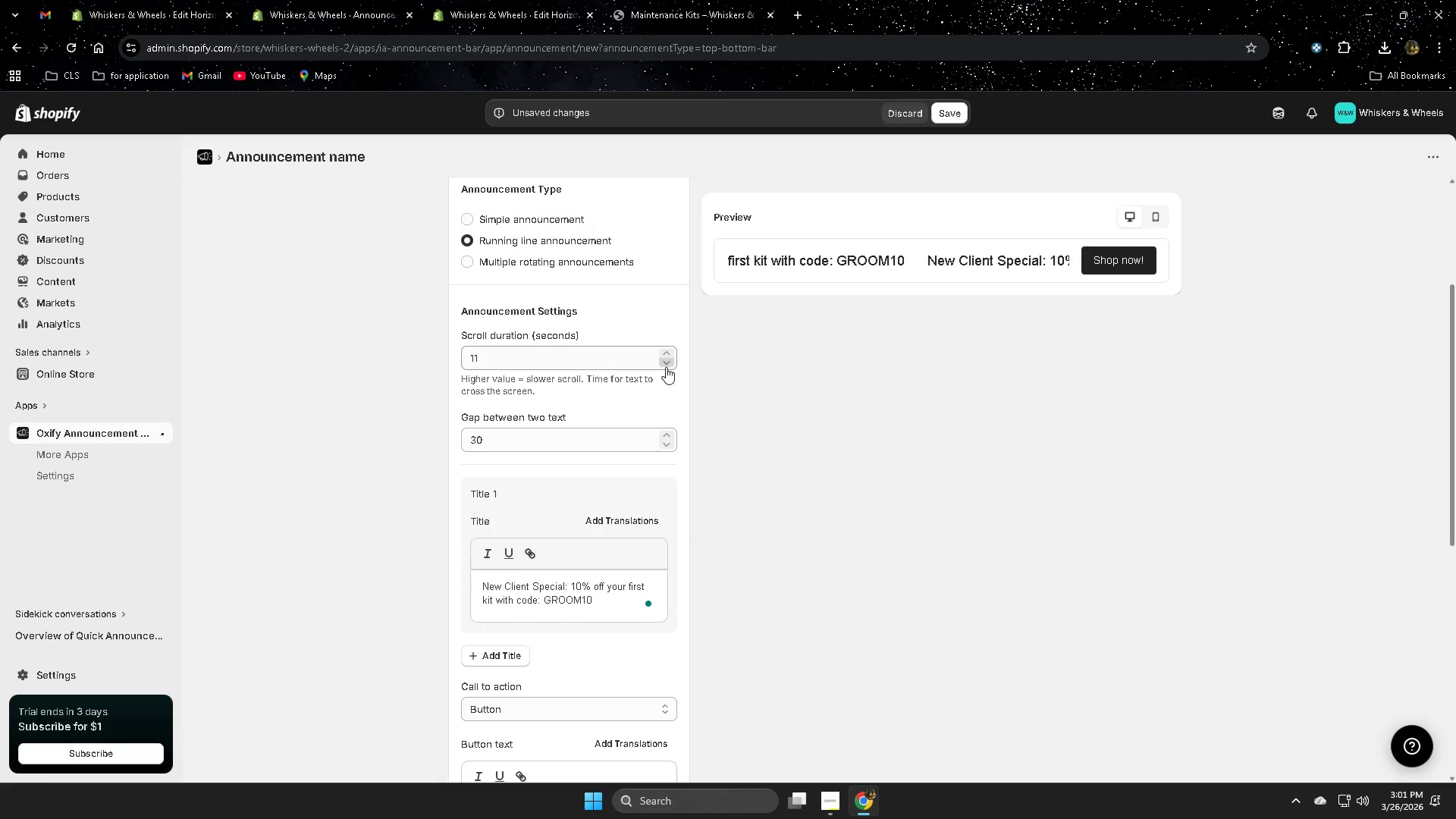 
double_click([666, 367])
 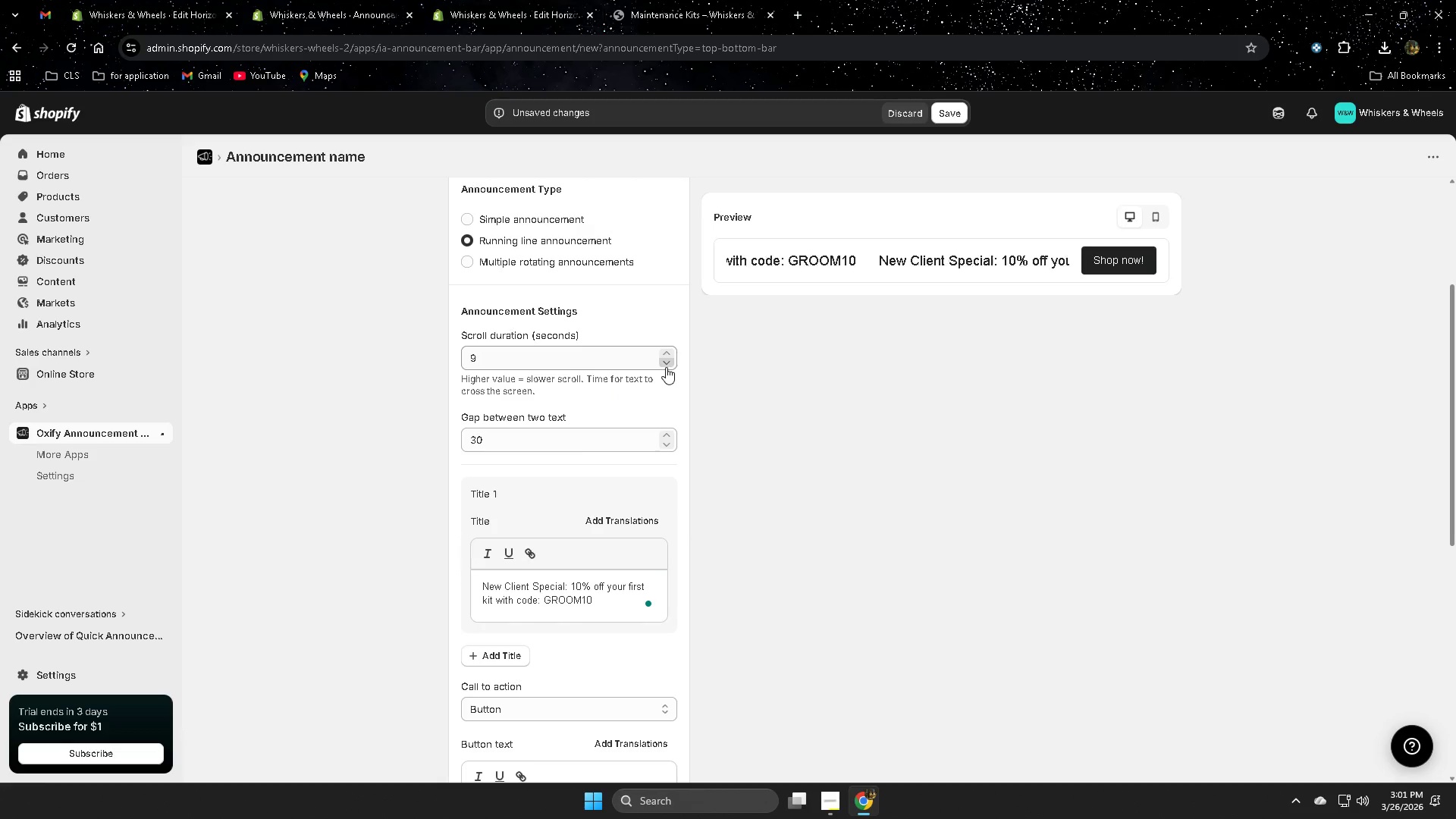 
triple_click([666, 367])
 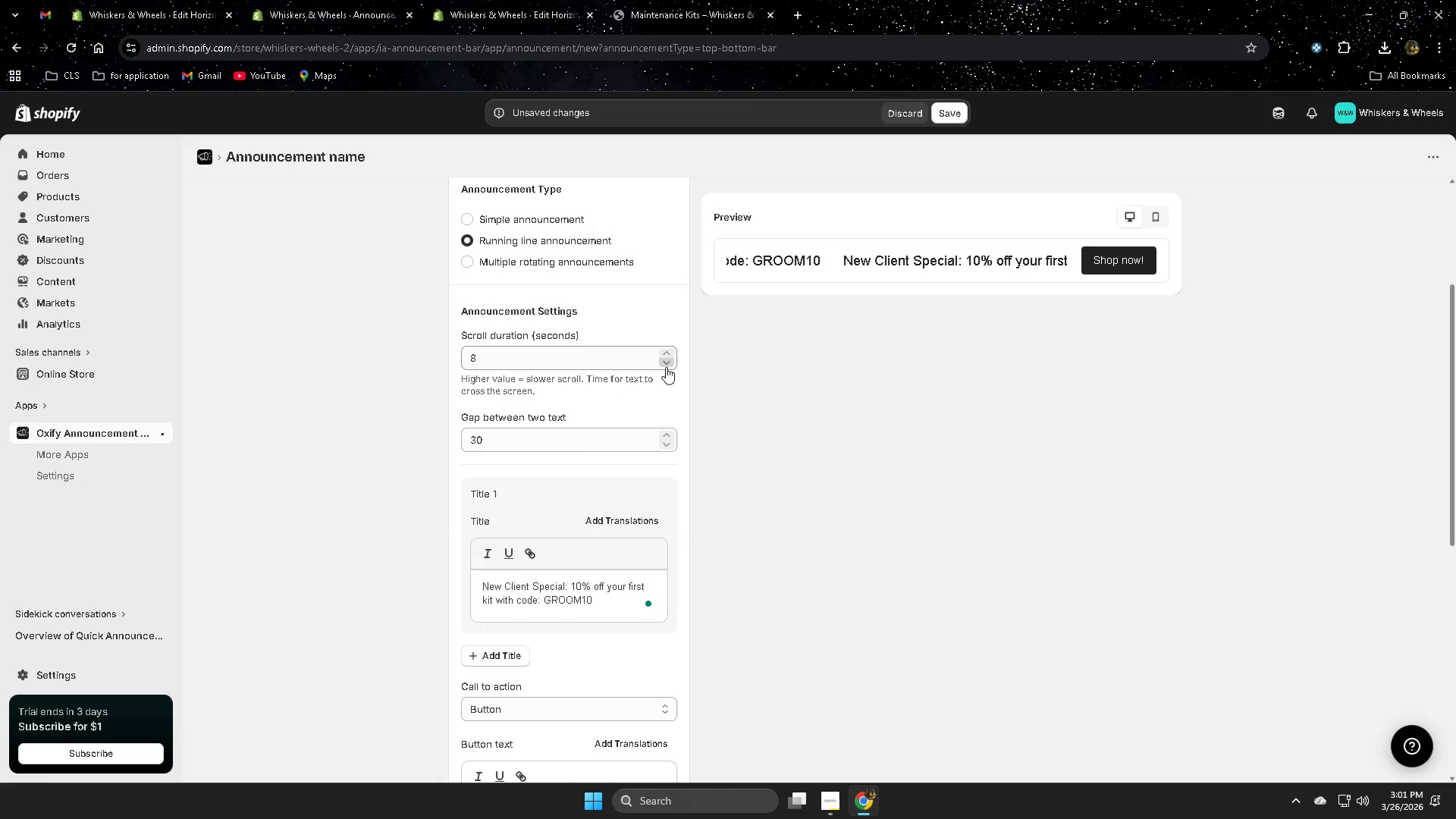 
triple_click([666, 367])
 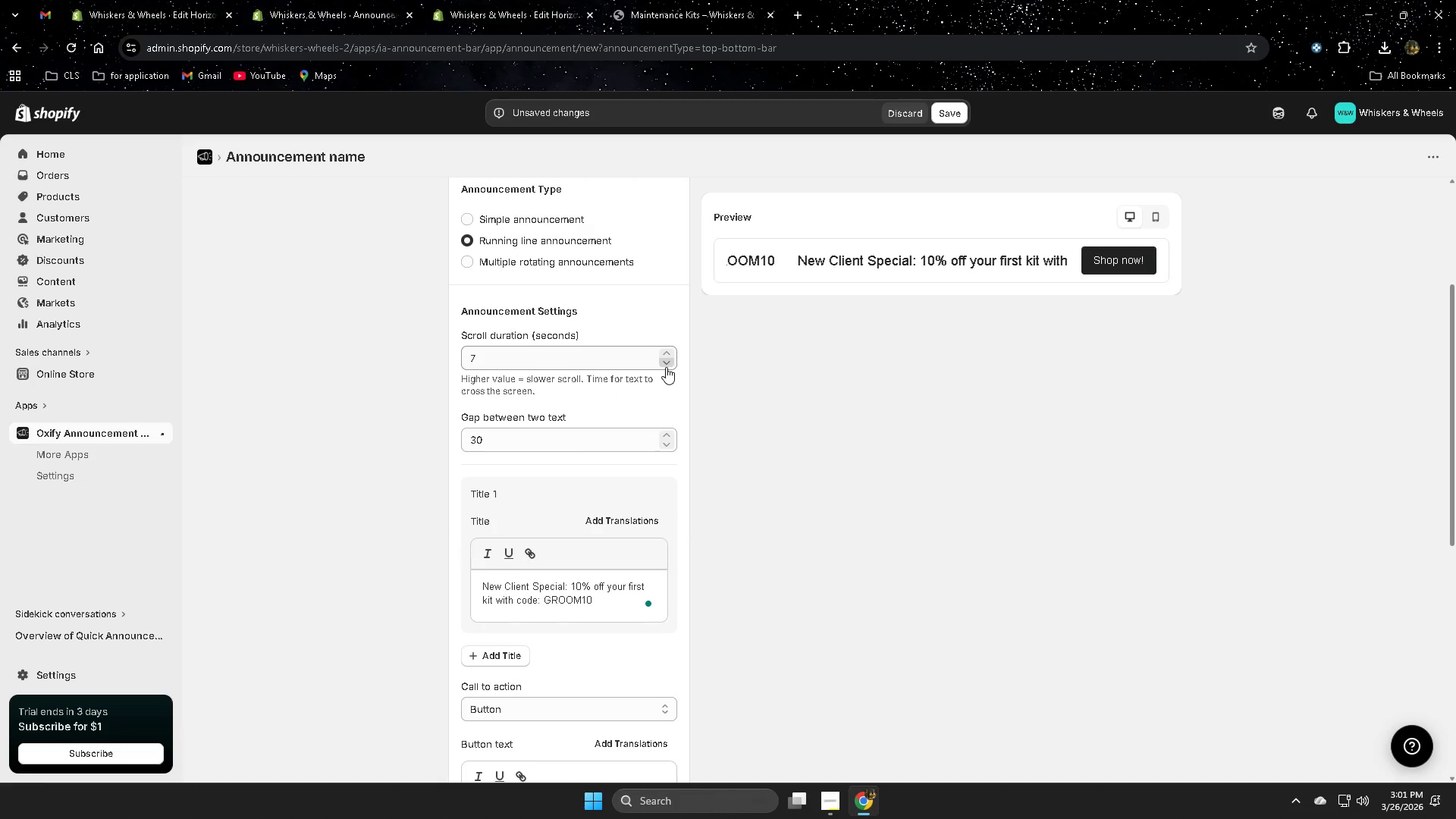 
triple_click([666, 367])
 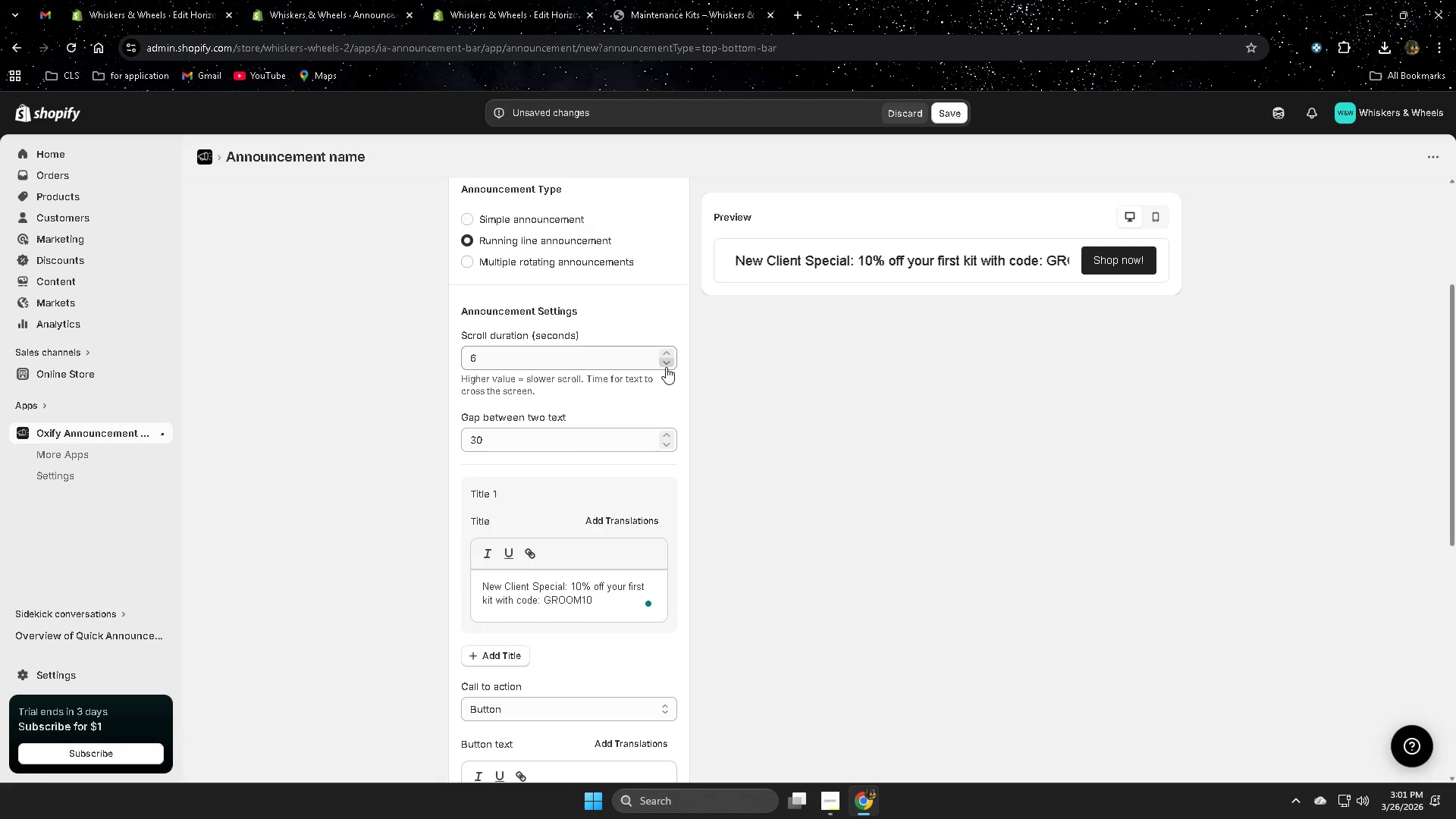 
triple_click([666, 367])
 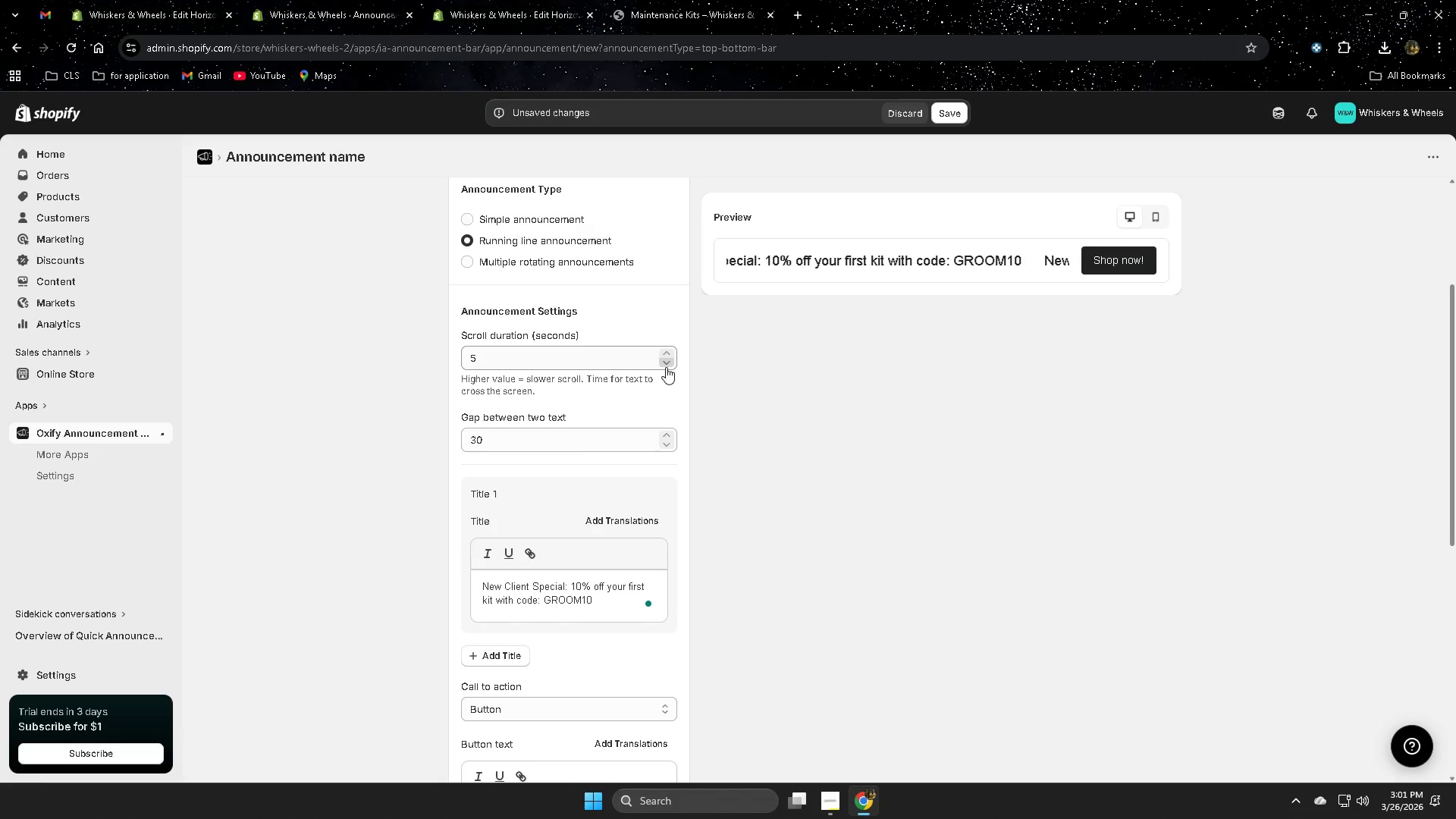 
left_click([666, 367])
 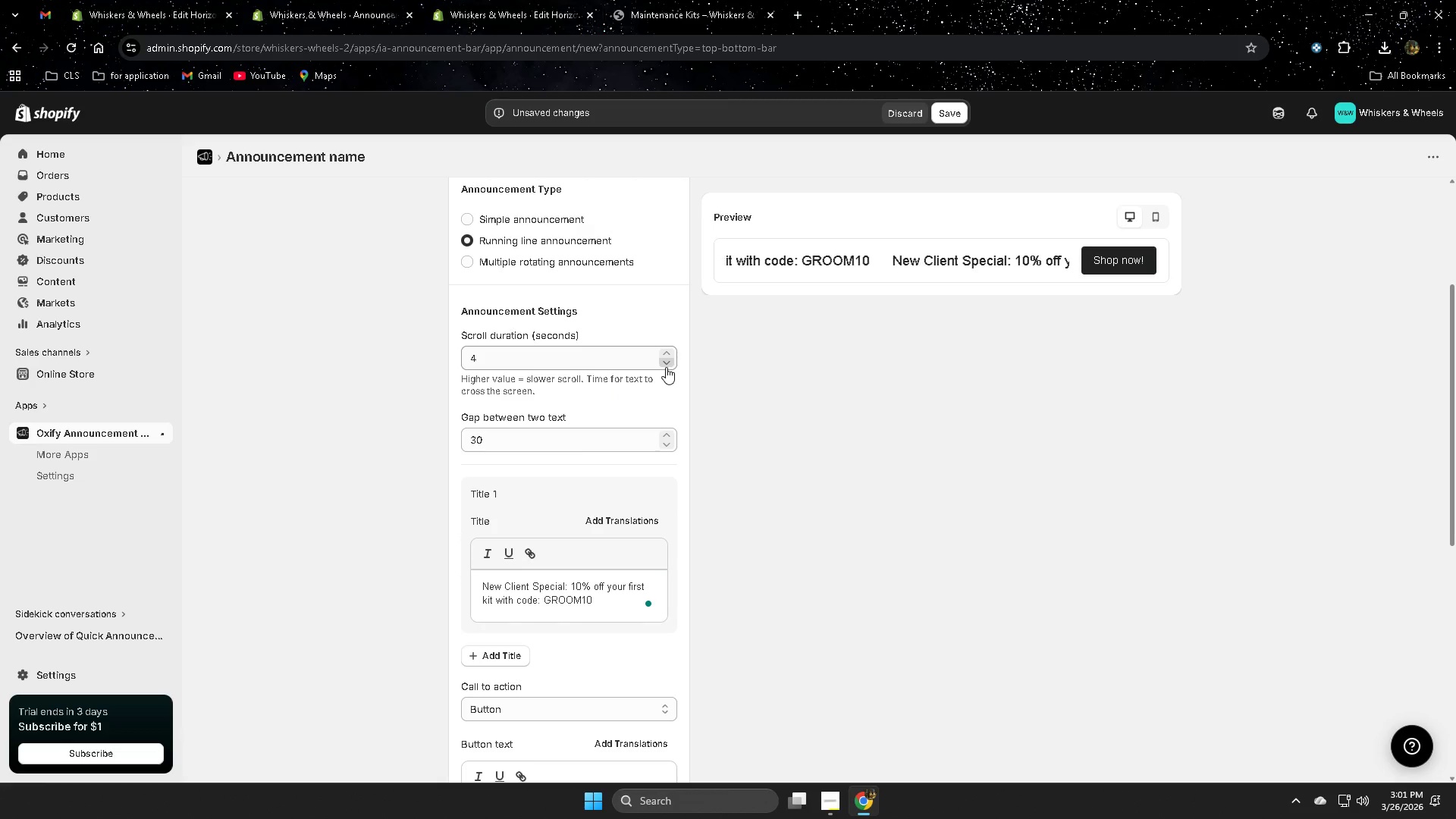 
left_click([666, 367])
 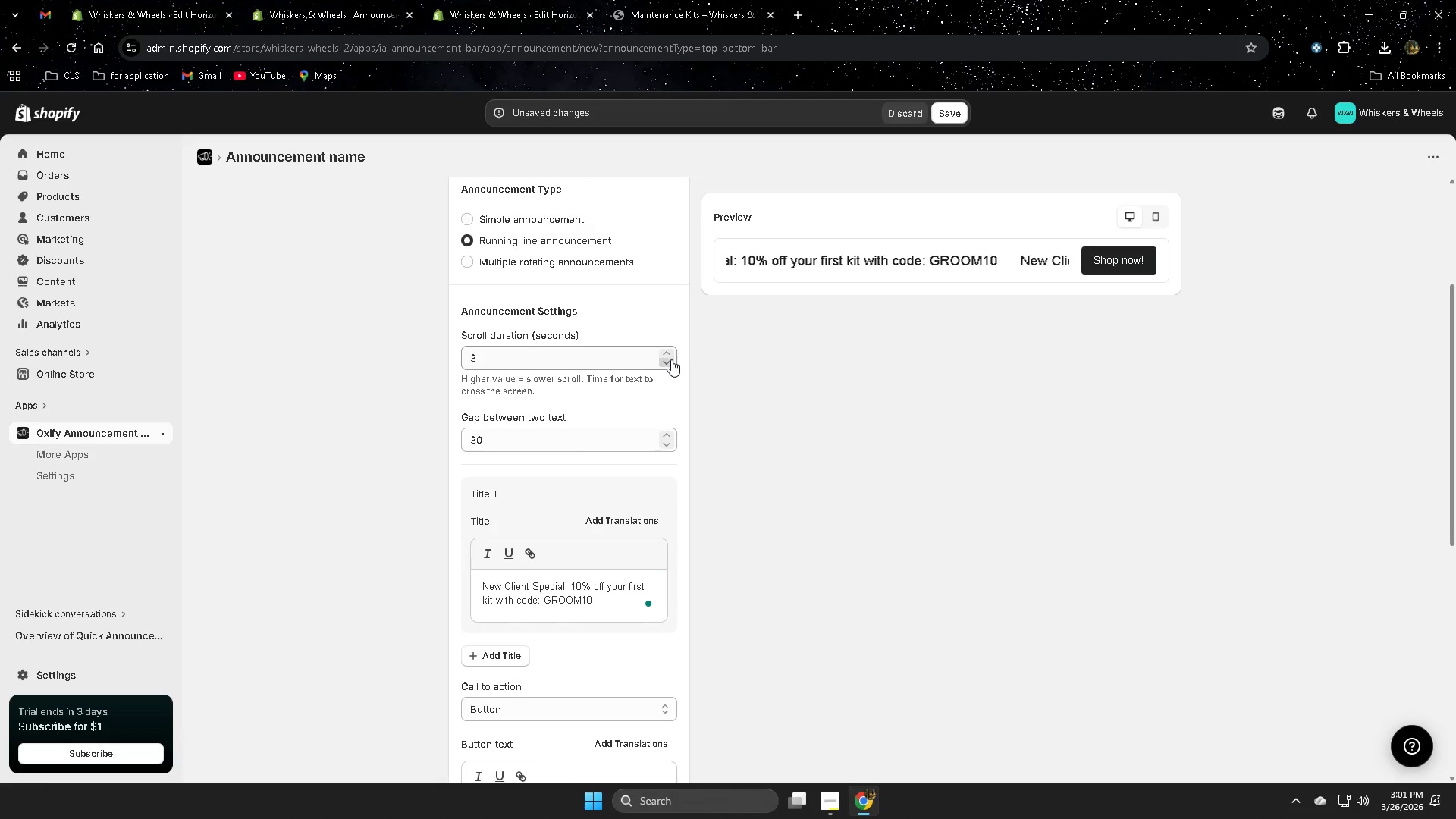 
left_click([670, 355])
 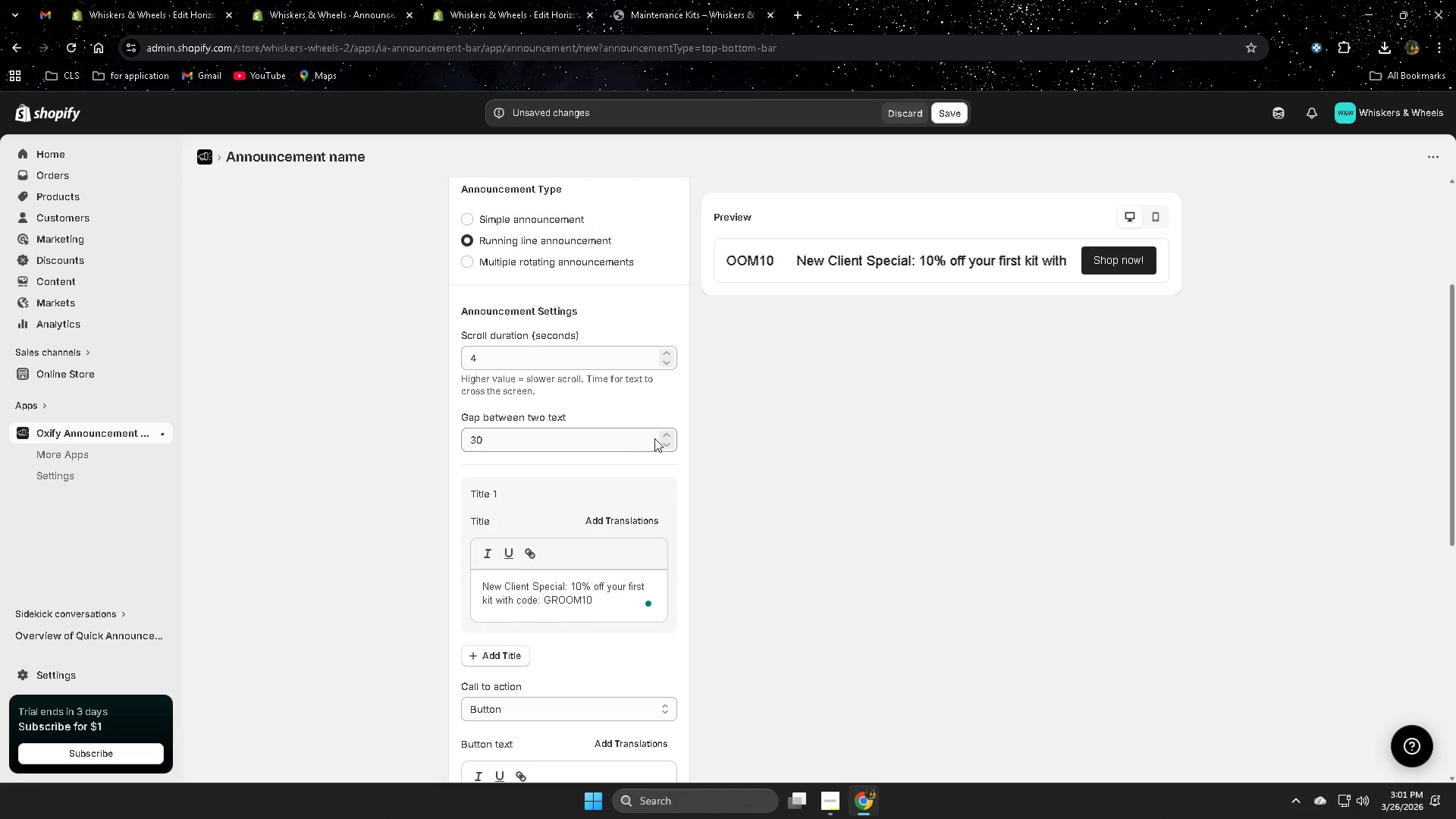 
double_click([663, 434])
 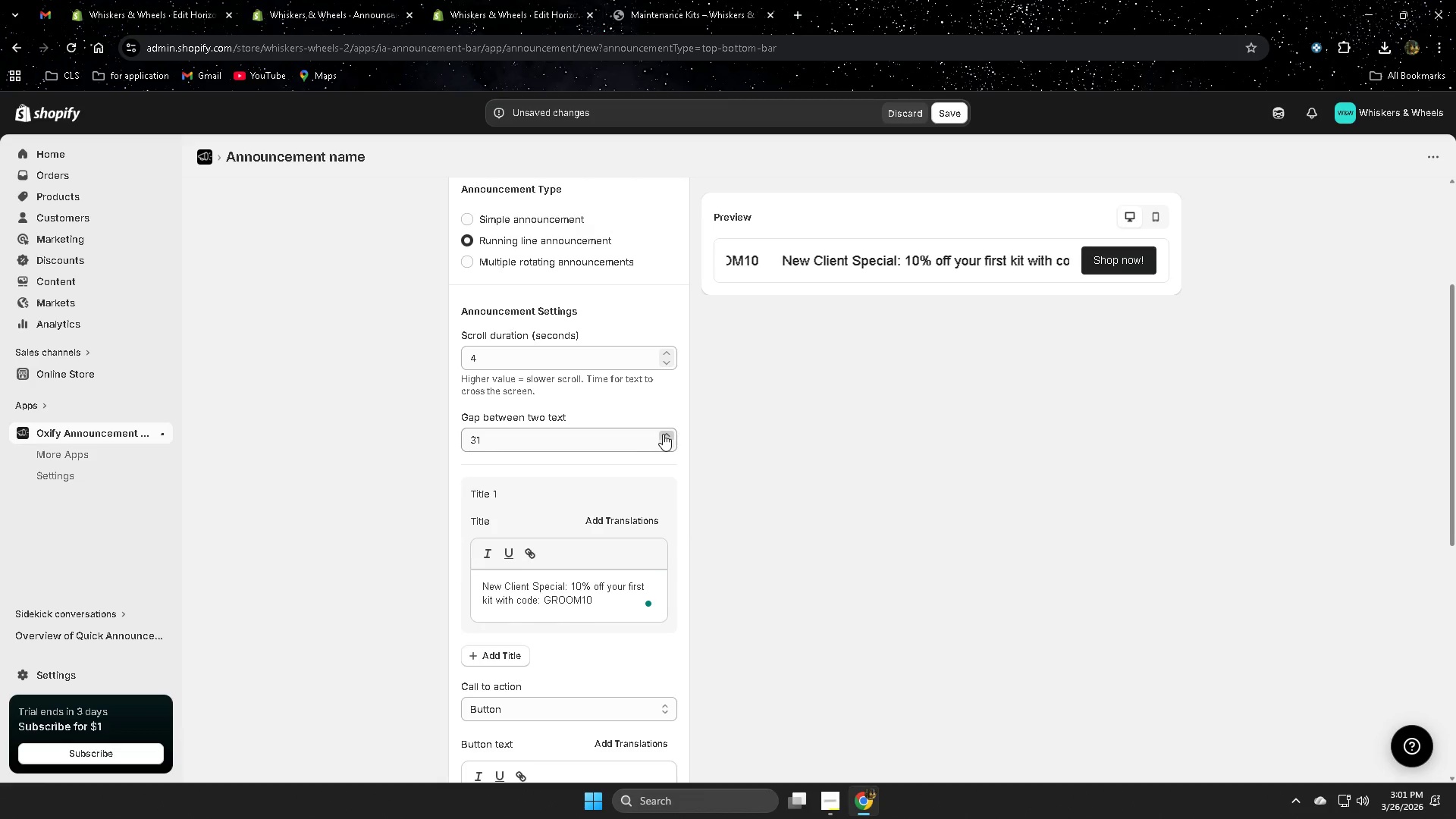 
triple_click([663, 434])
 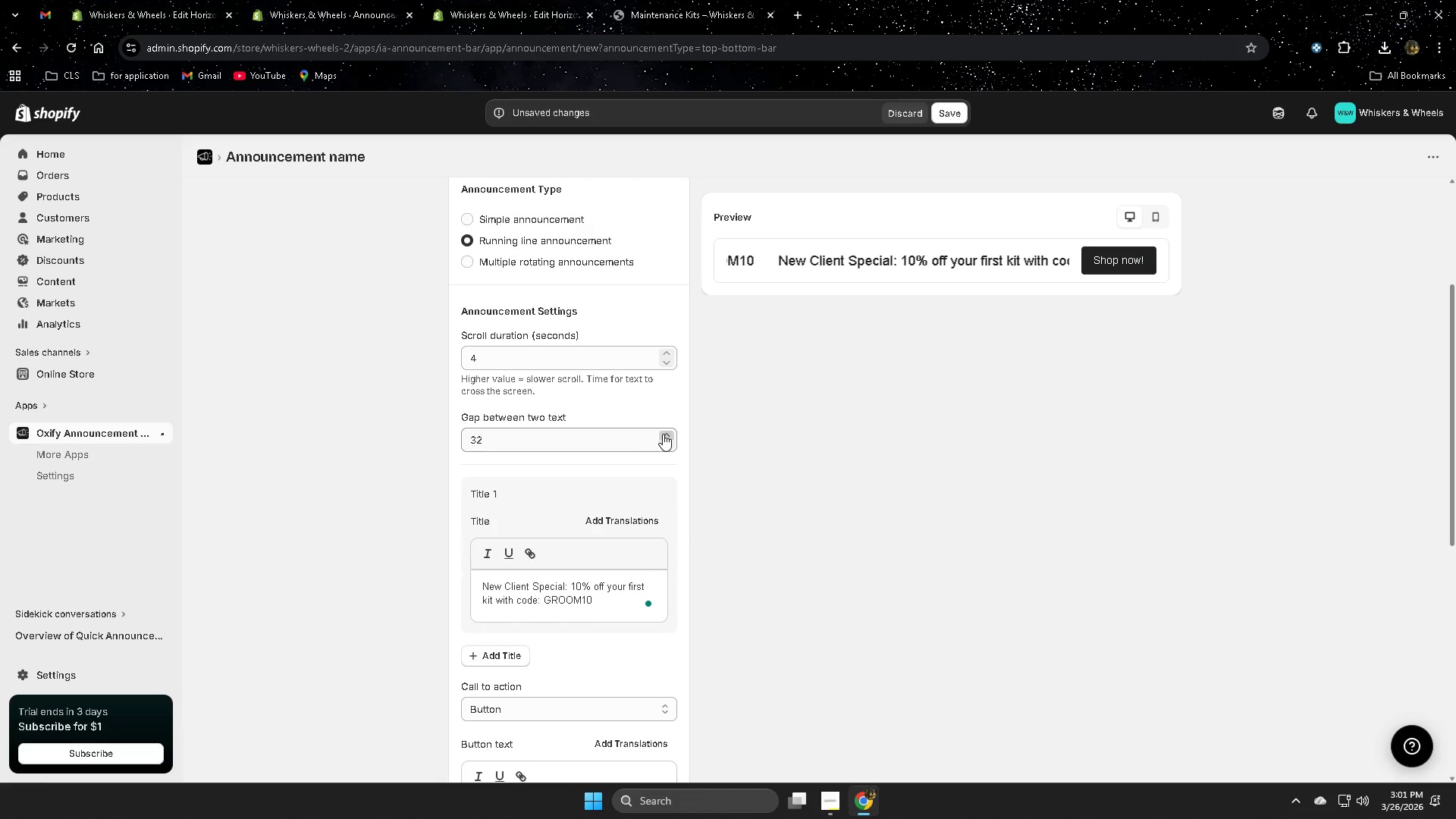 
triple_click([663, 434])
 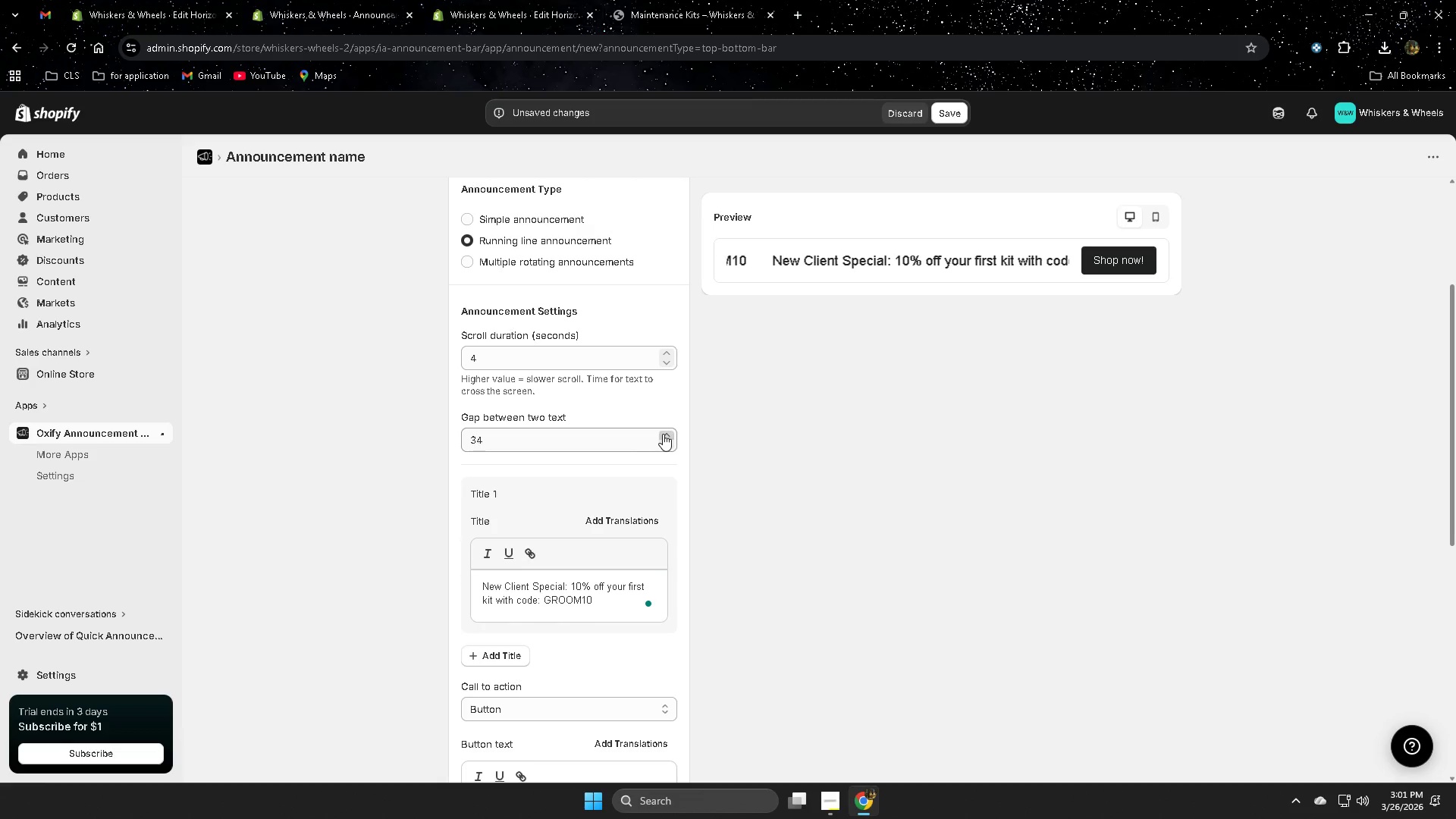 
triple_click([663, 434])
 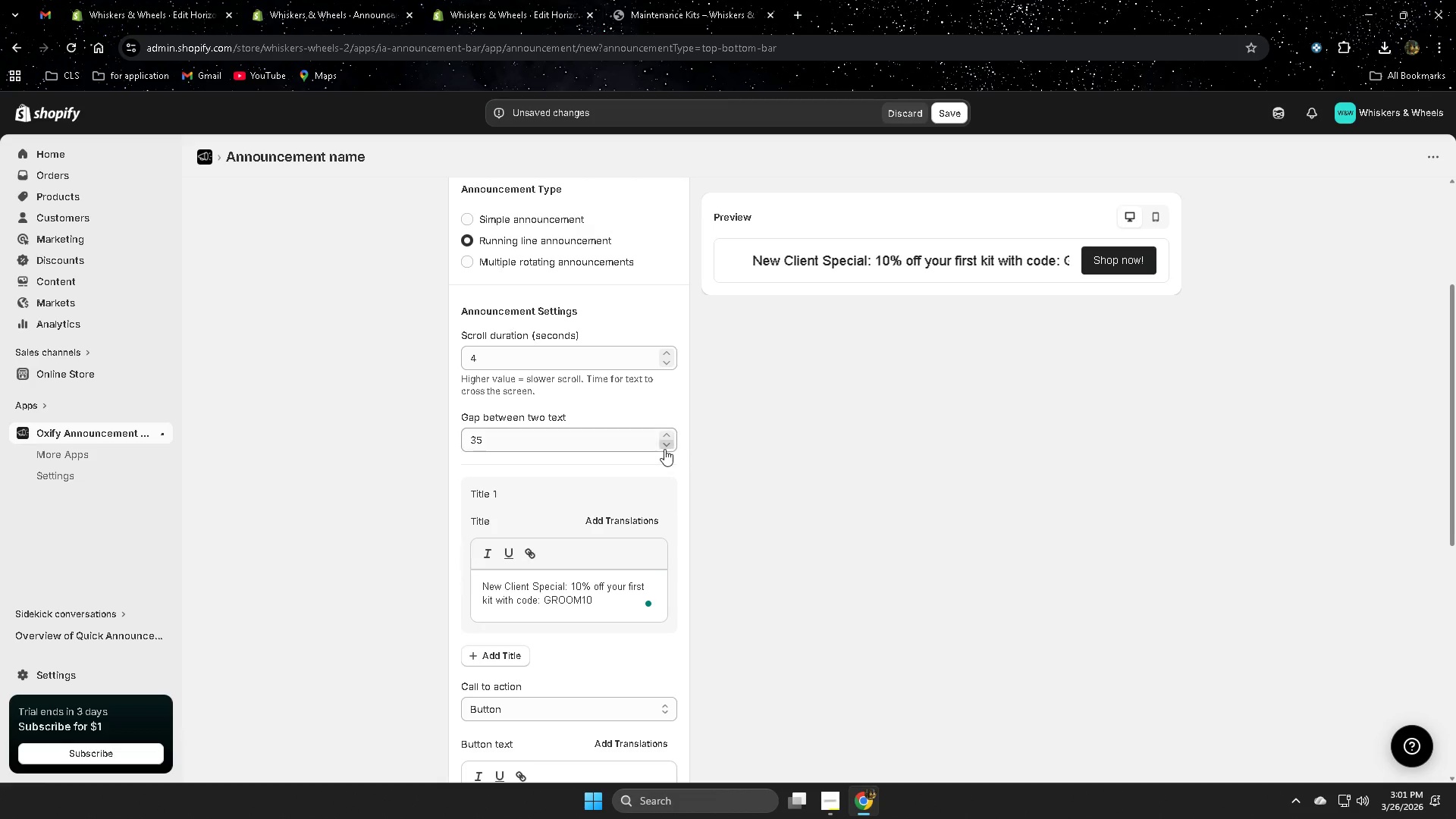 
double_click([664, 447])
 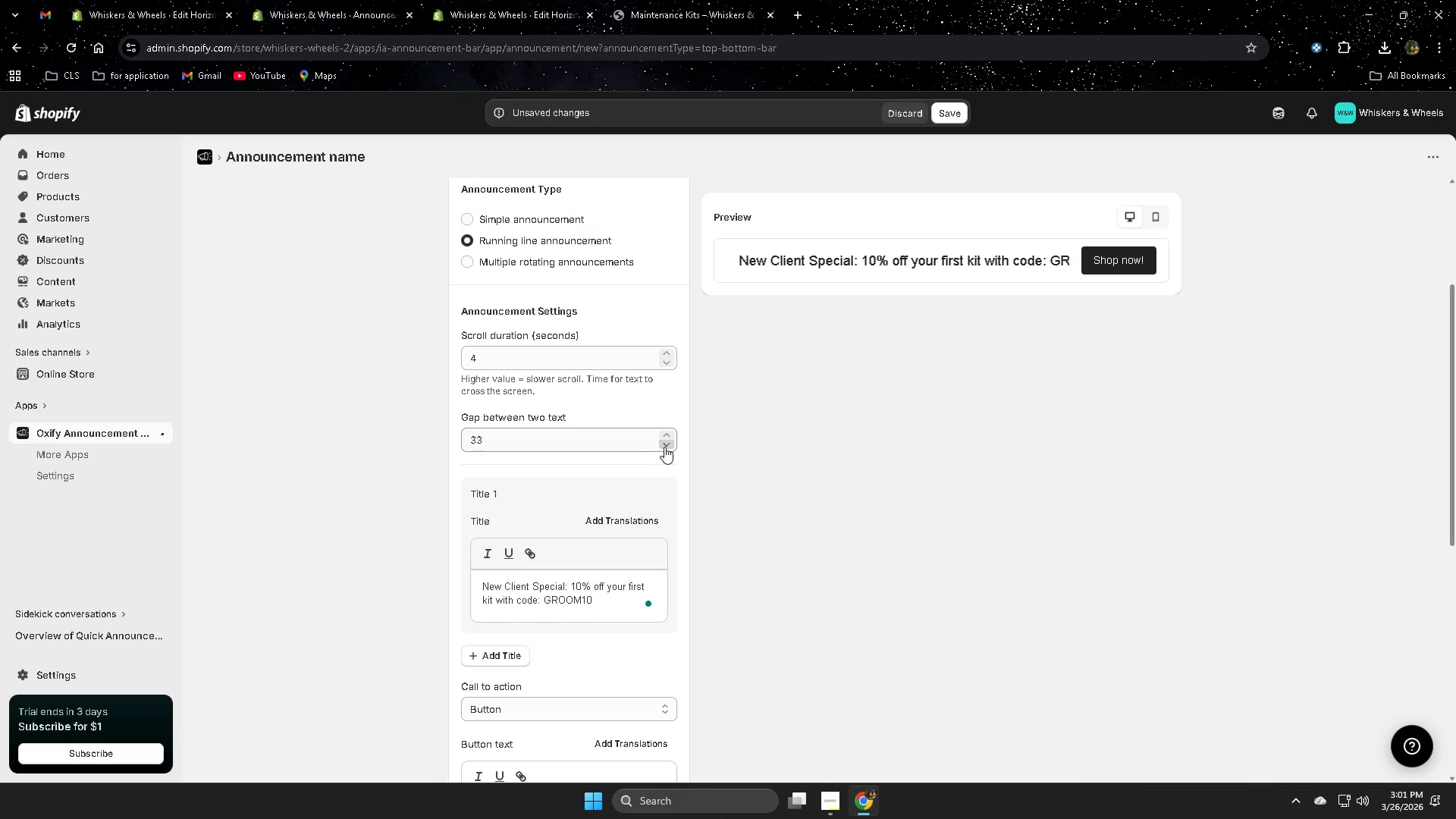 
triple_click([664, 447])
 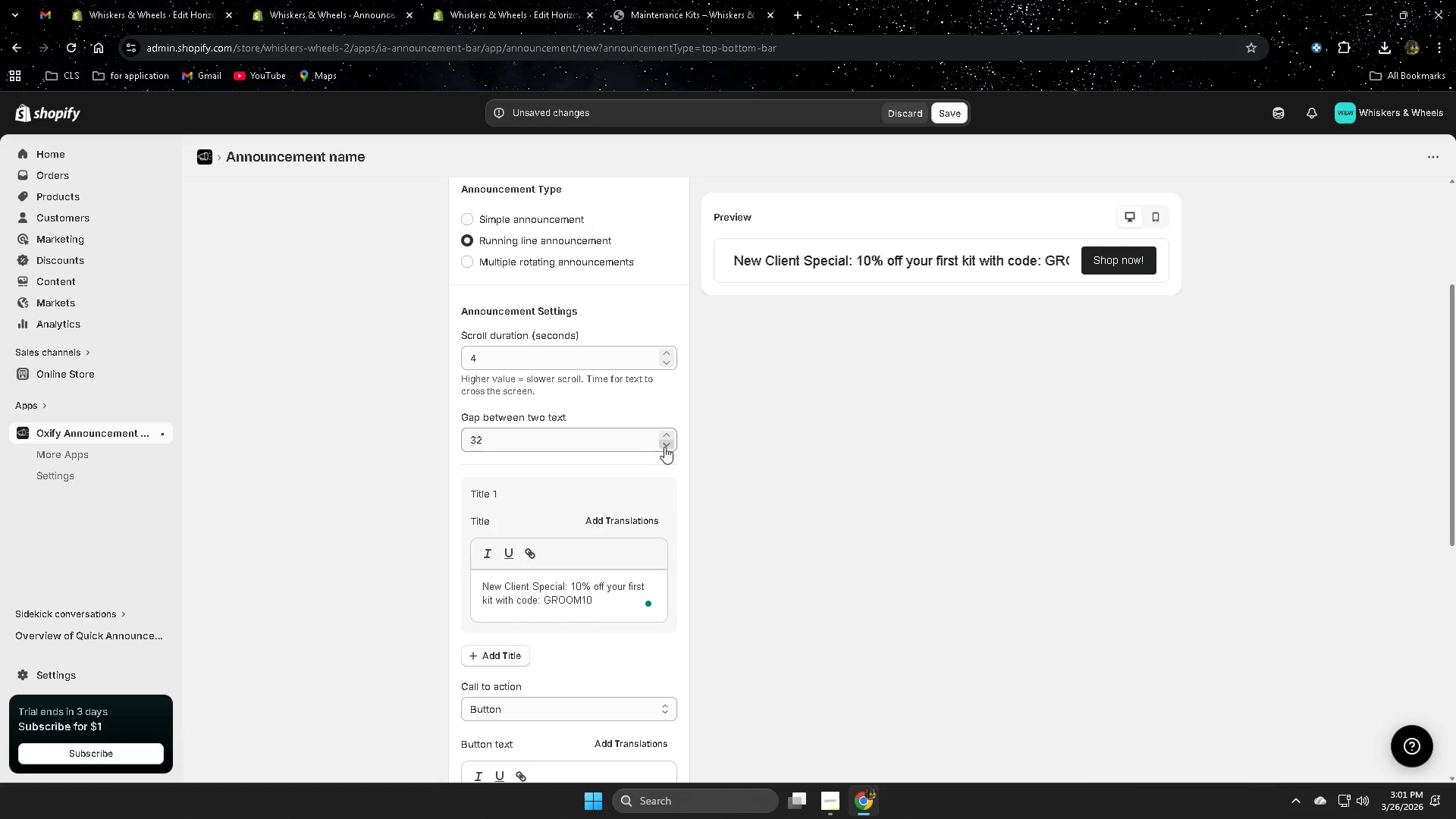 
triple_click([664, 447])
 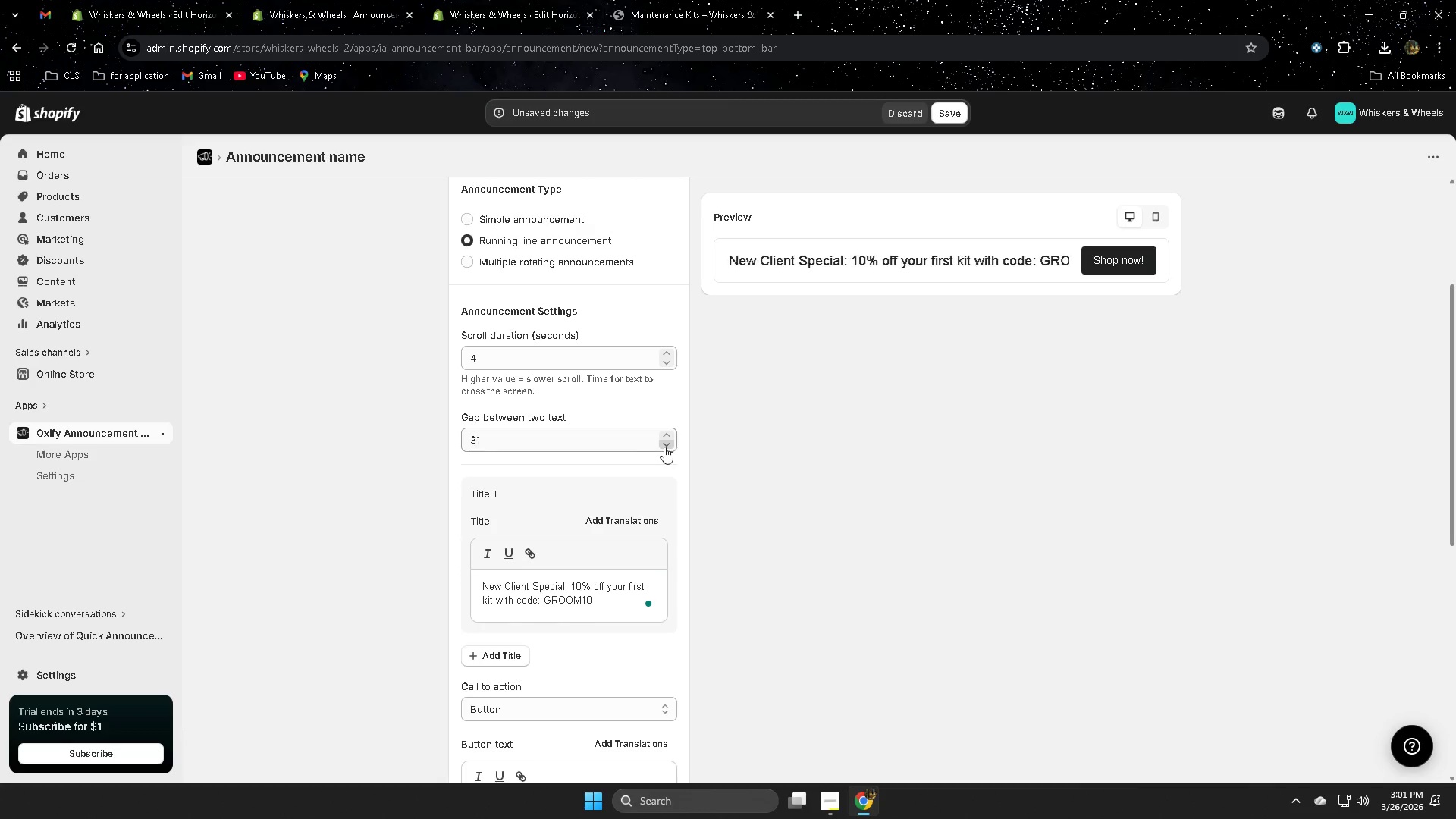 
triple_click([664, 447])
 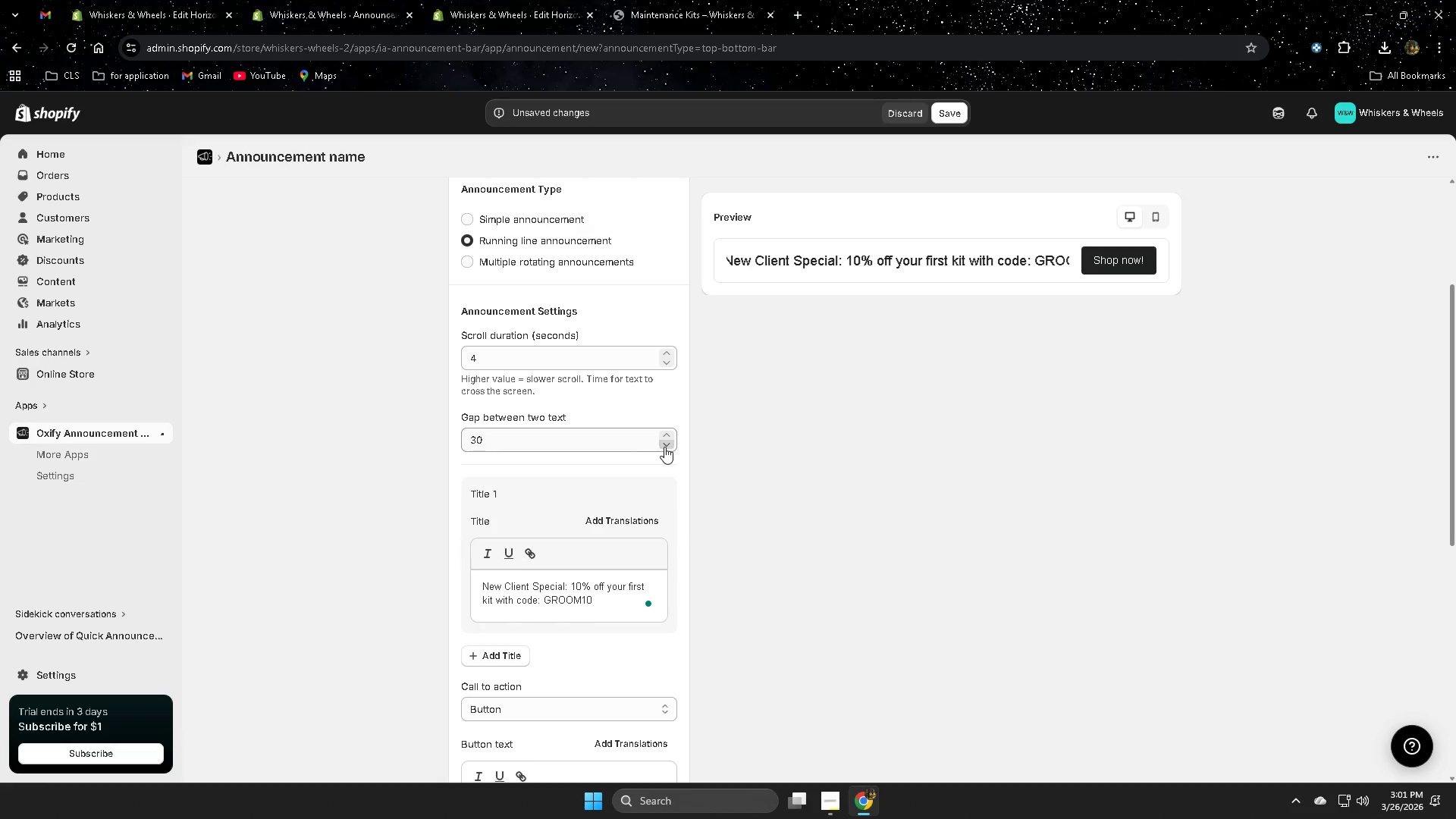 
triple_click([664, 447])
 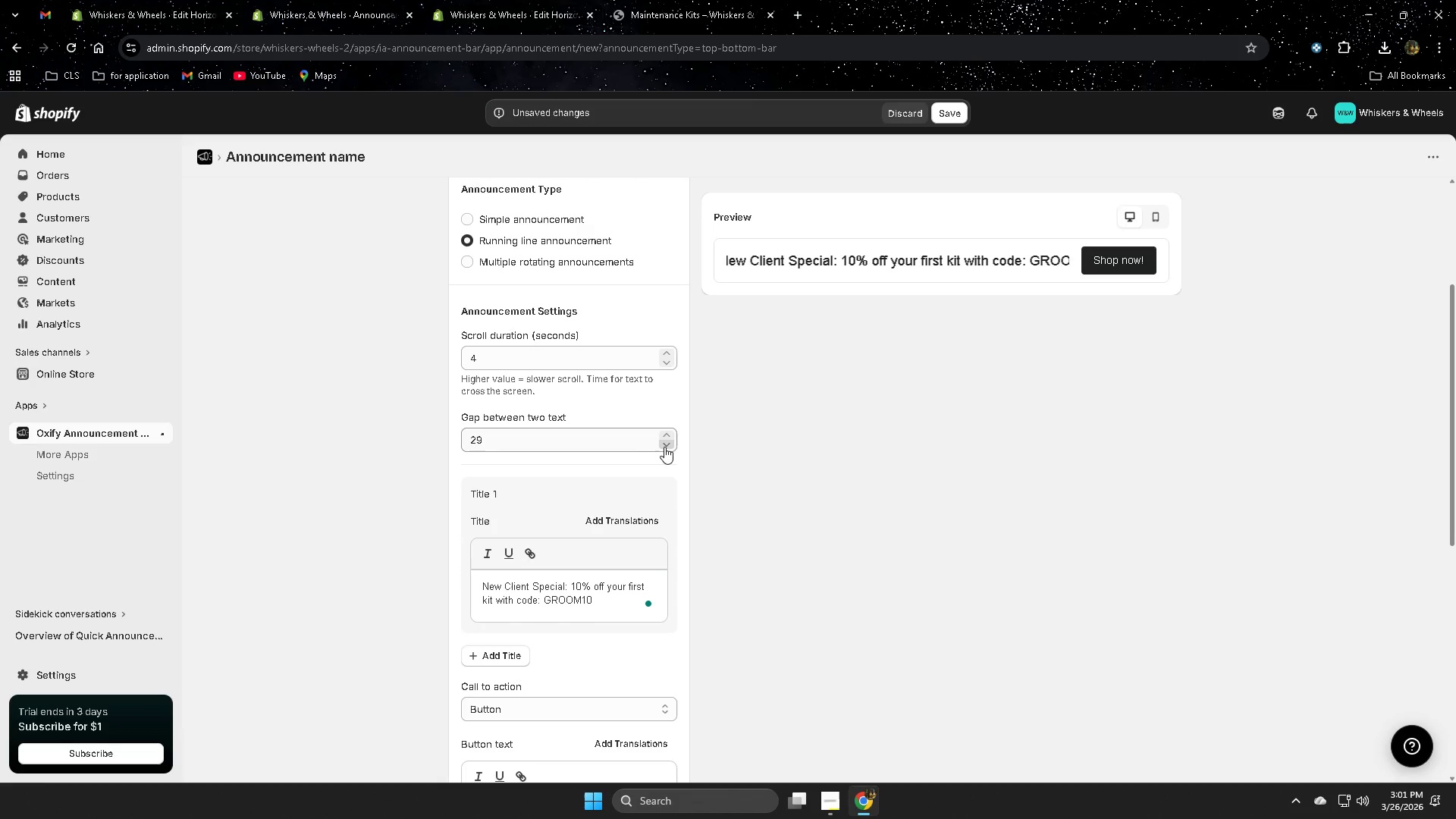 
triple_click([664, 447])
 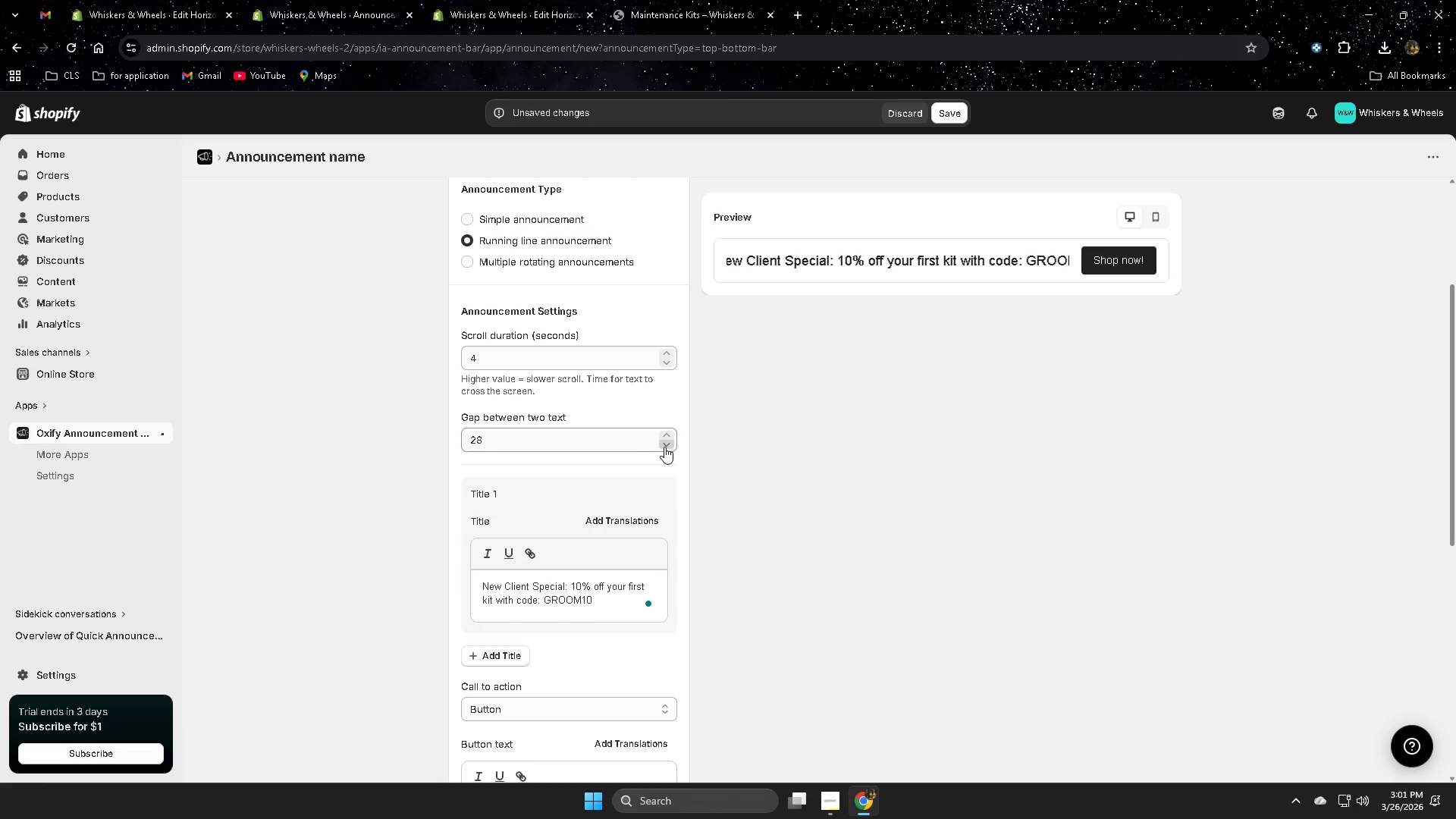 
triple_click([664, 447])
 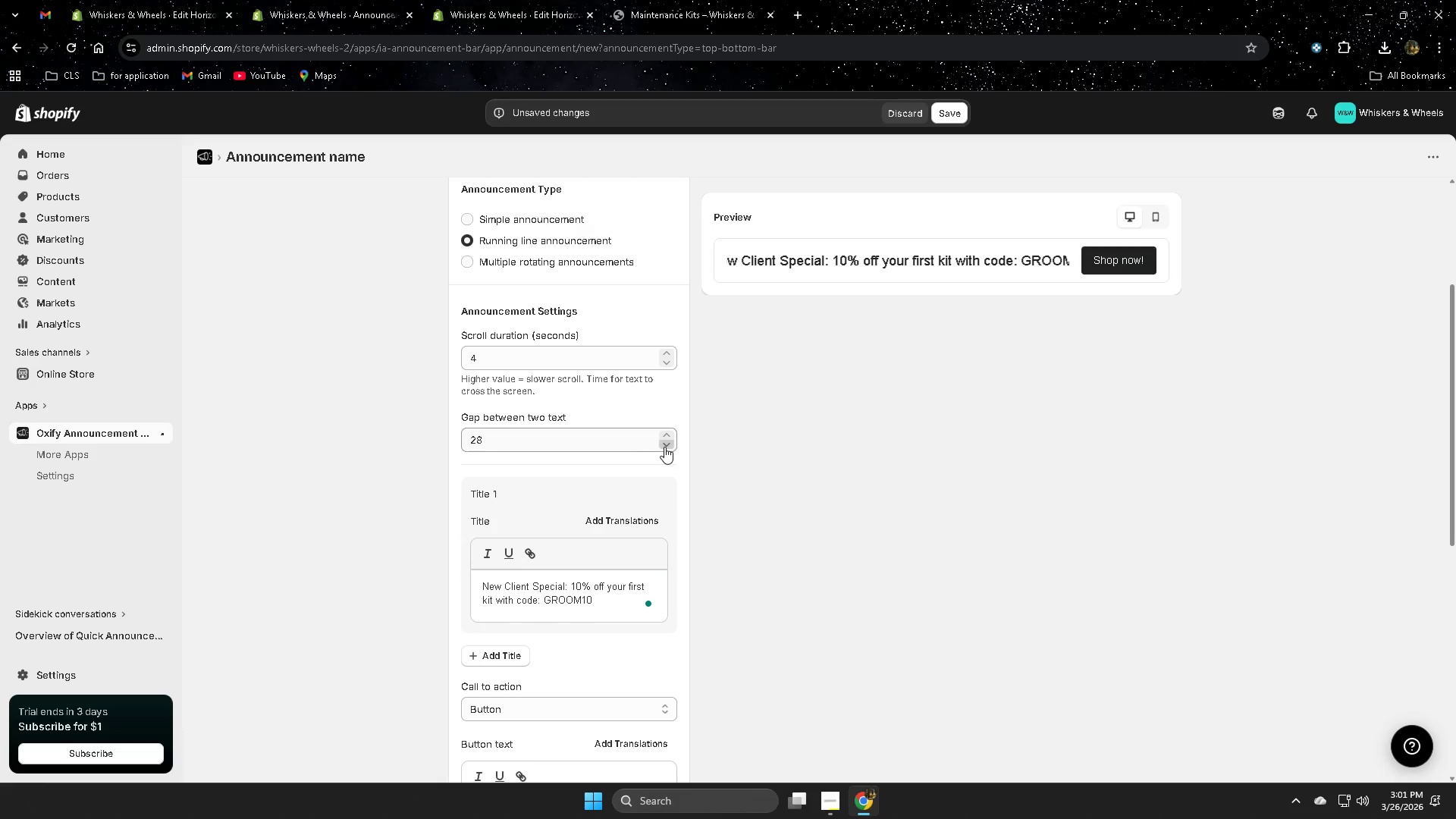 
triple_click([664, 447])
 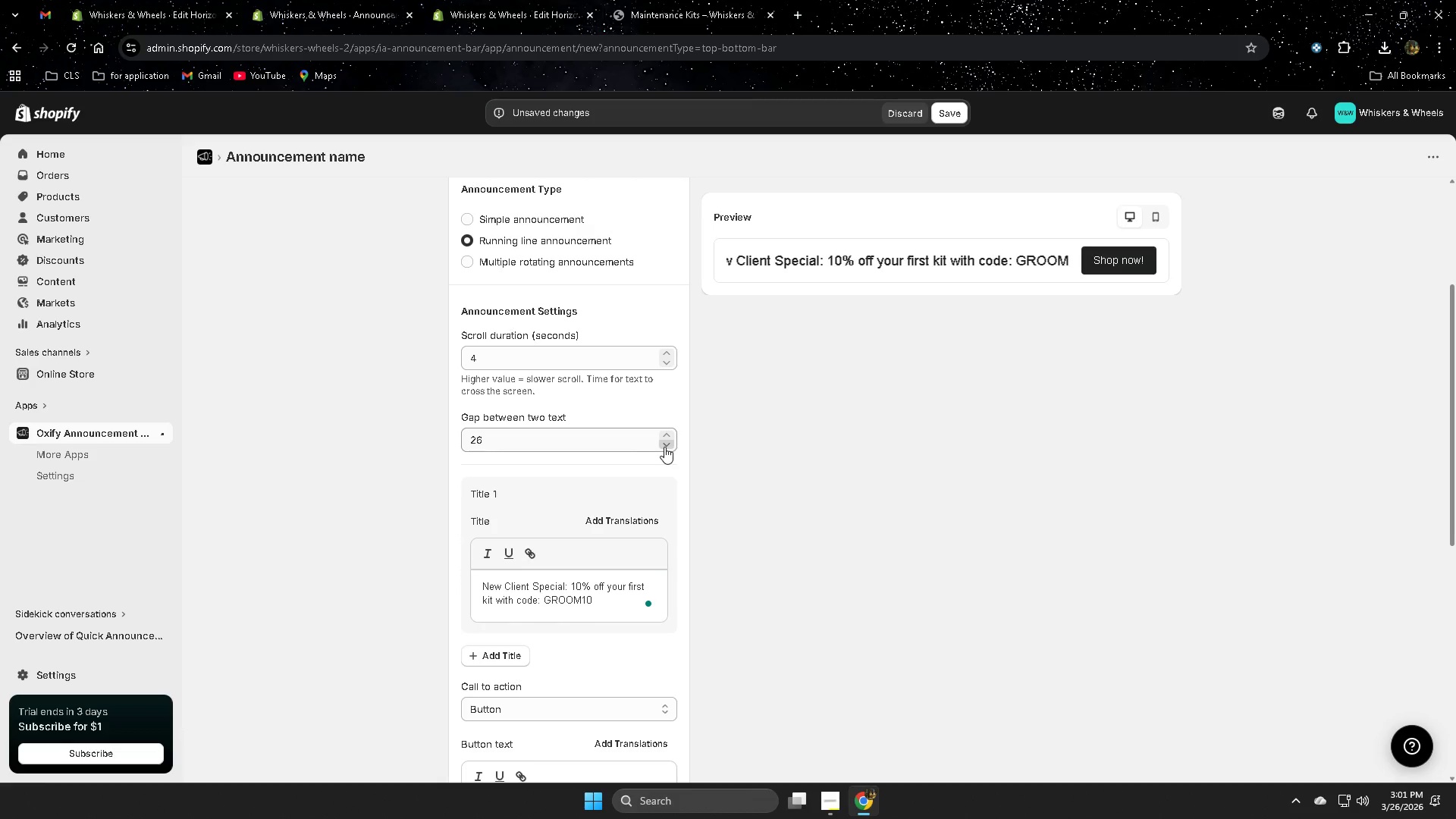 
triple_click([664, 447])
 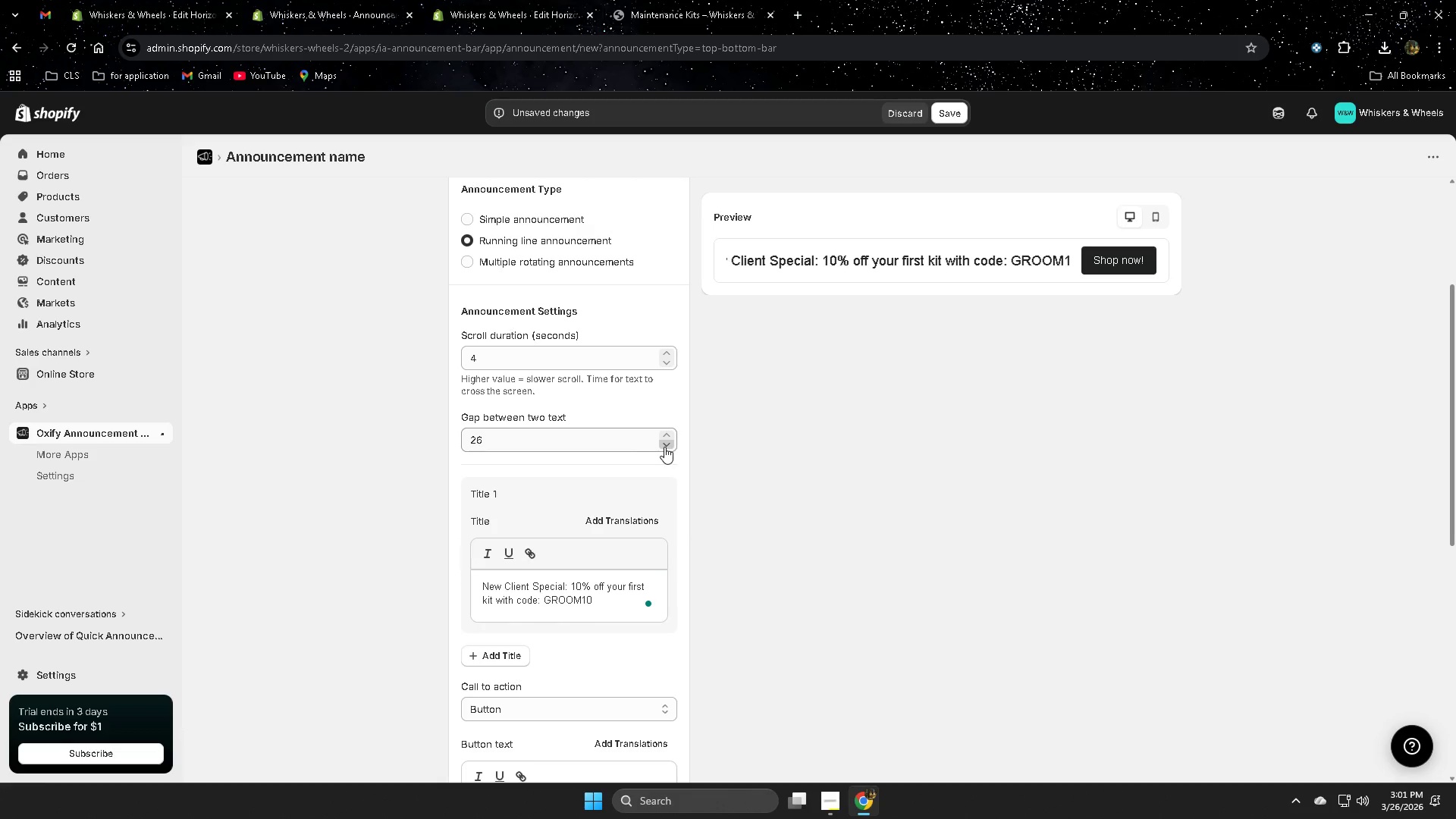 
triple_click([664, 447])
 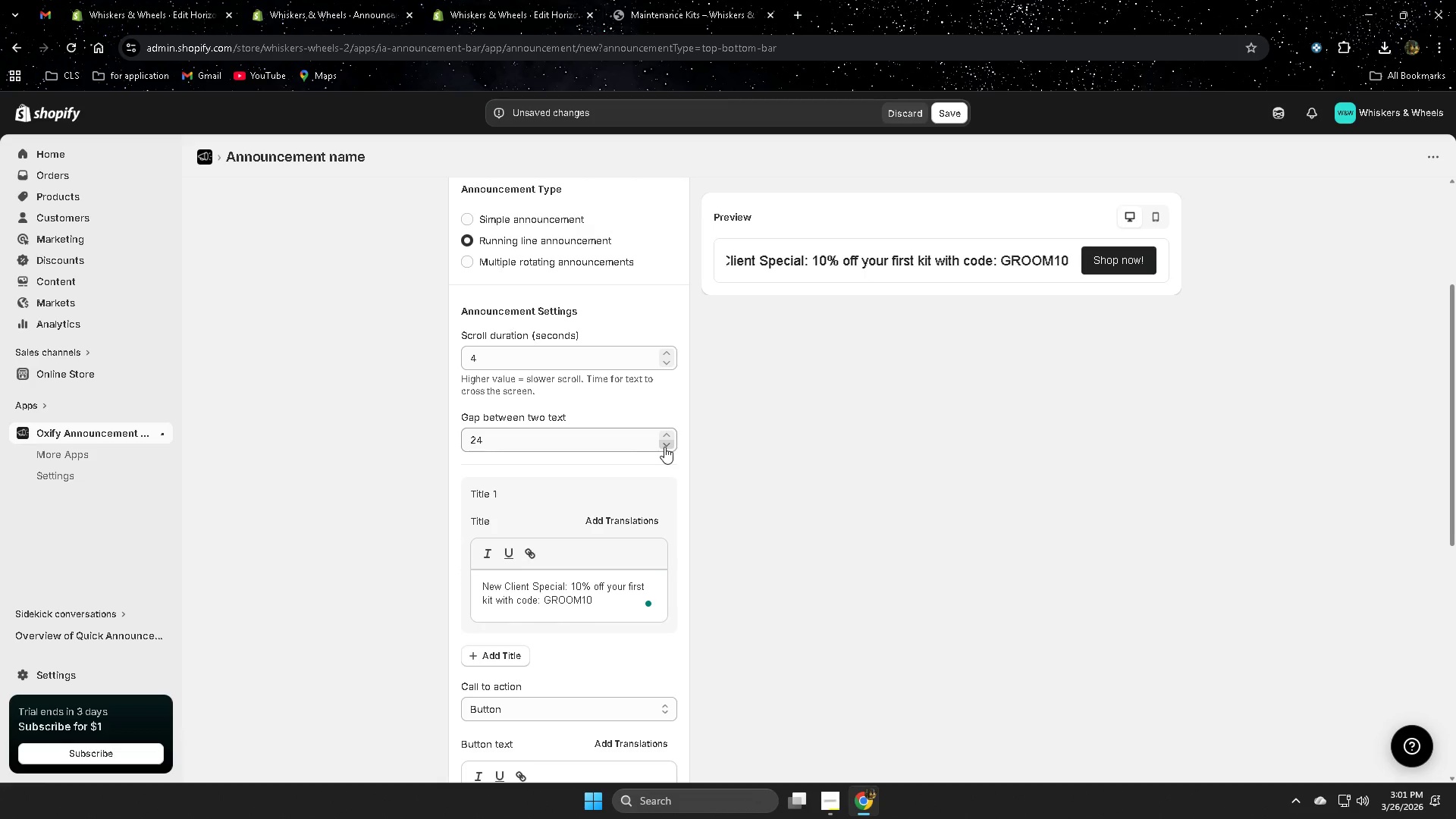 
triple_click([664, 447])
 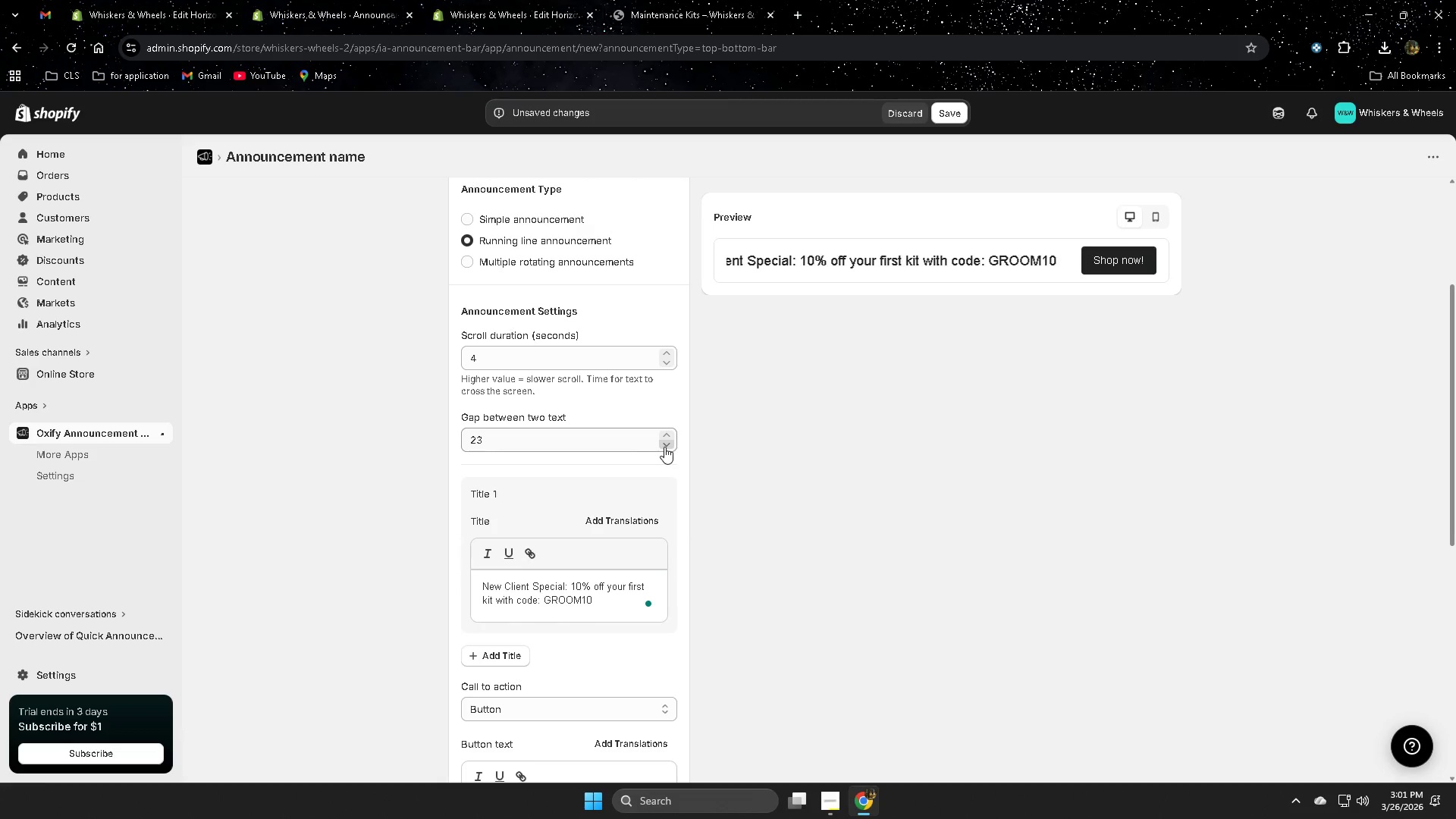 
triple_click([664, 447])
 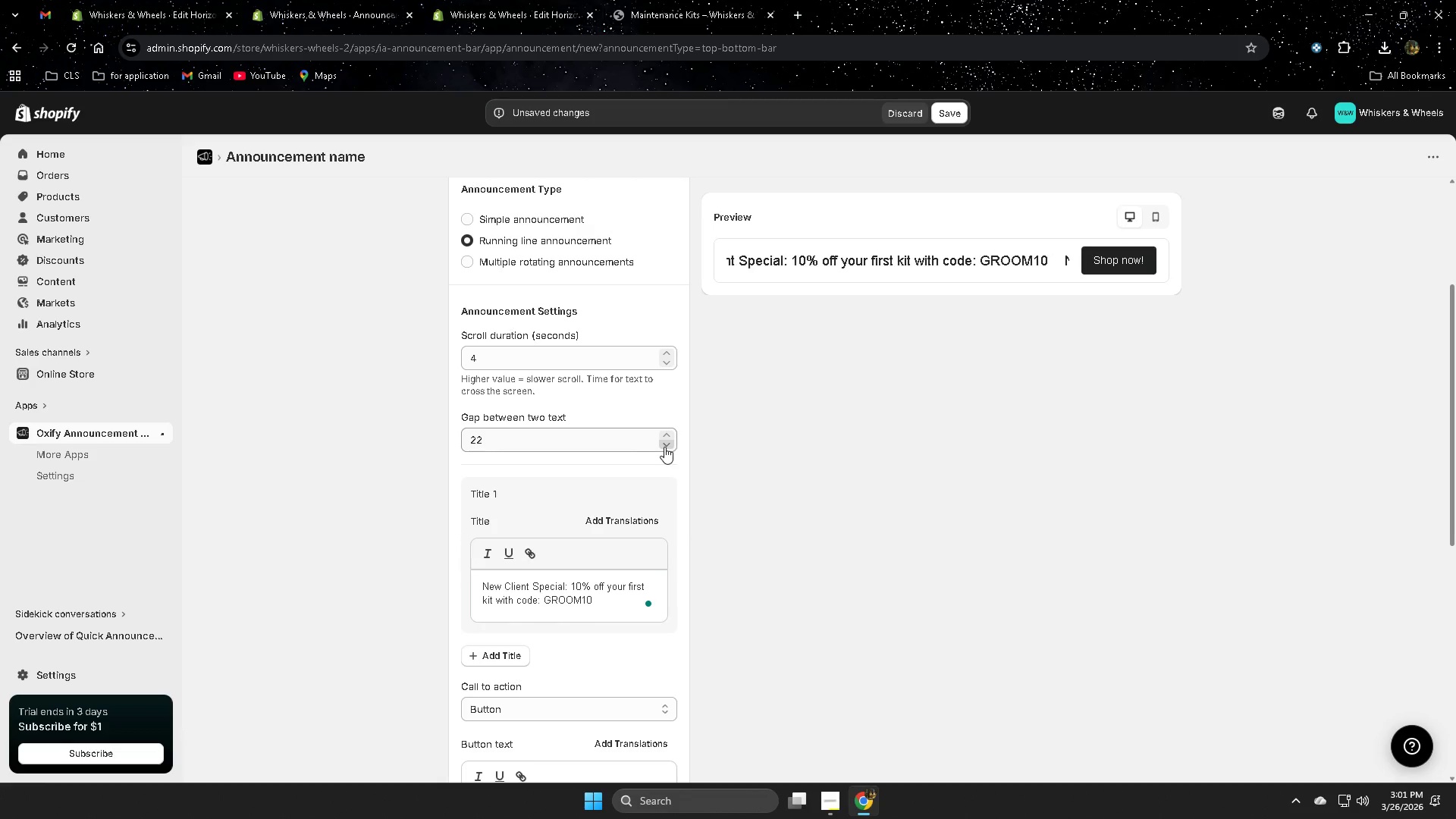 
triple_click([664, 447])
 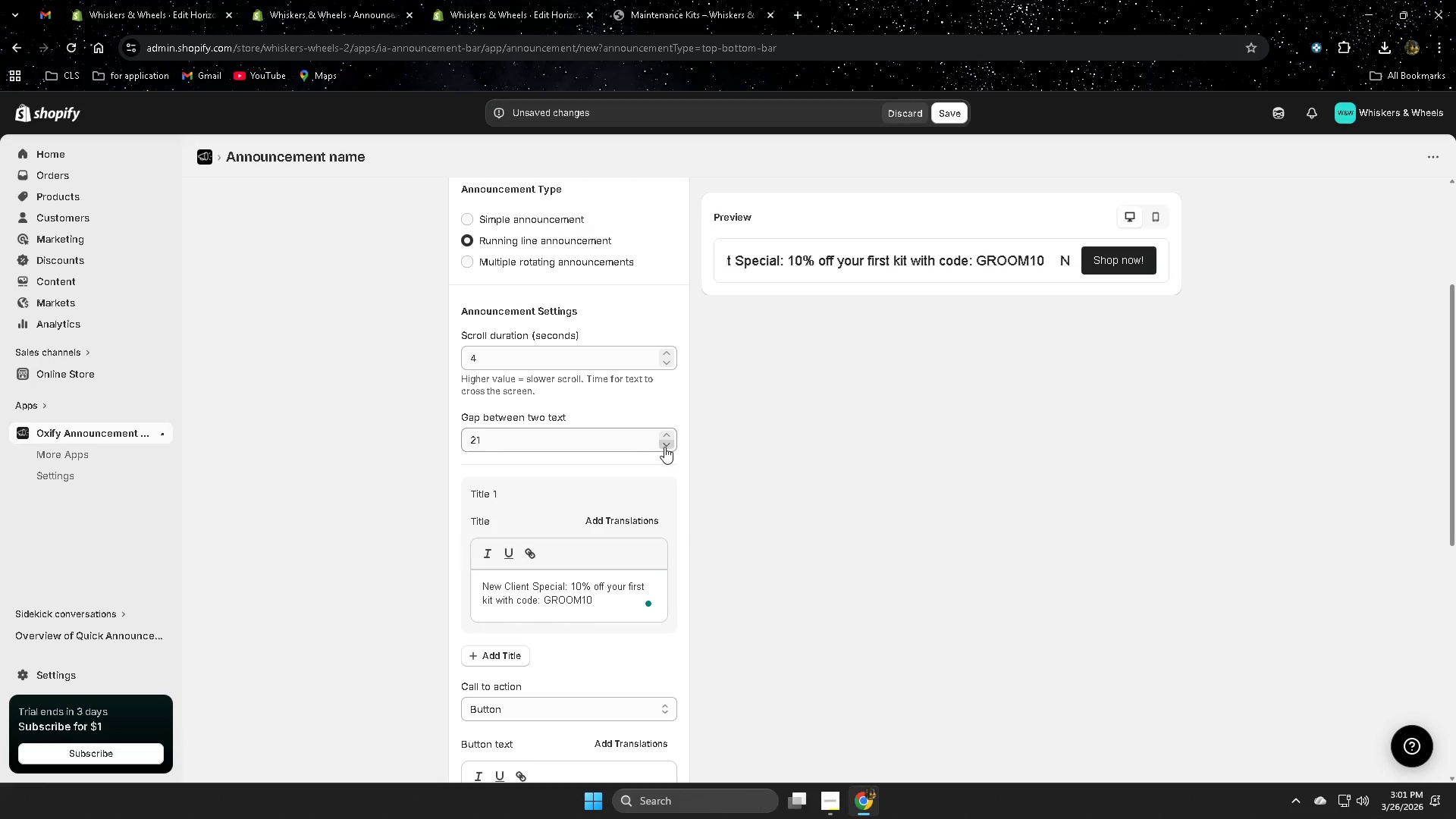 
triple_click([664, 447])
 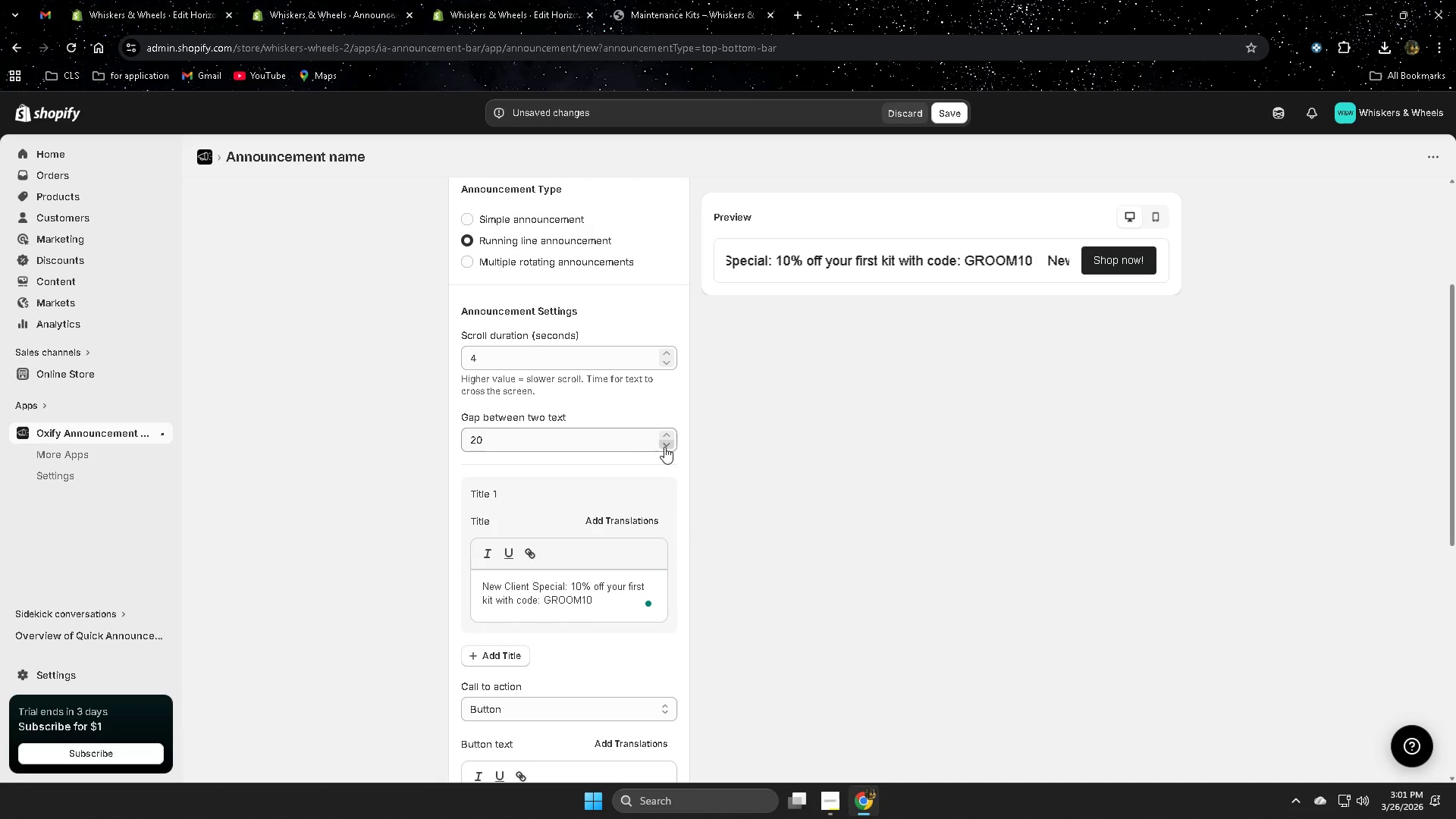 
triple_click([664, 447])
 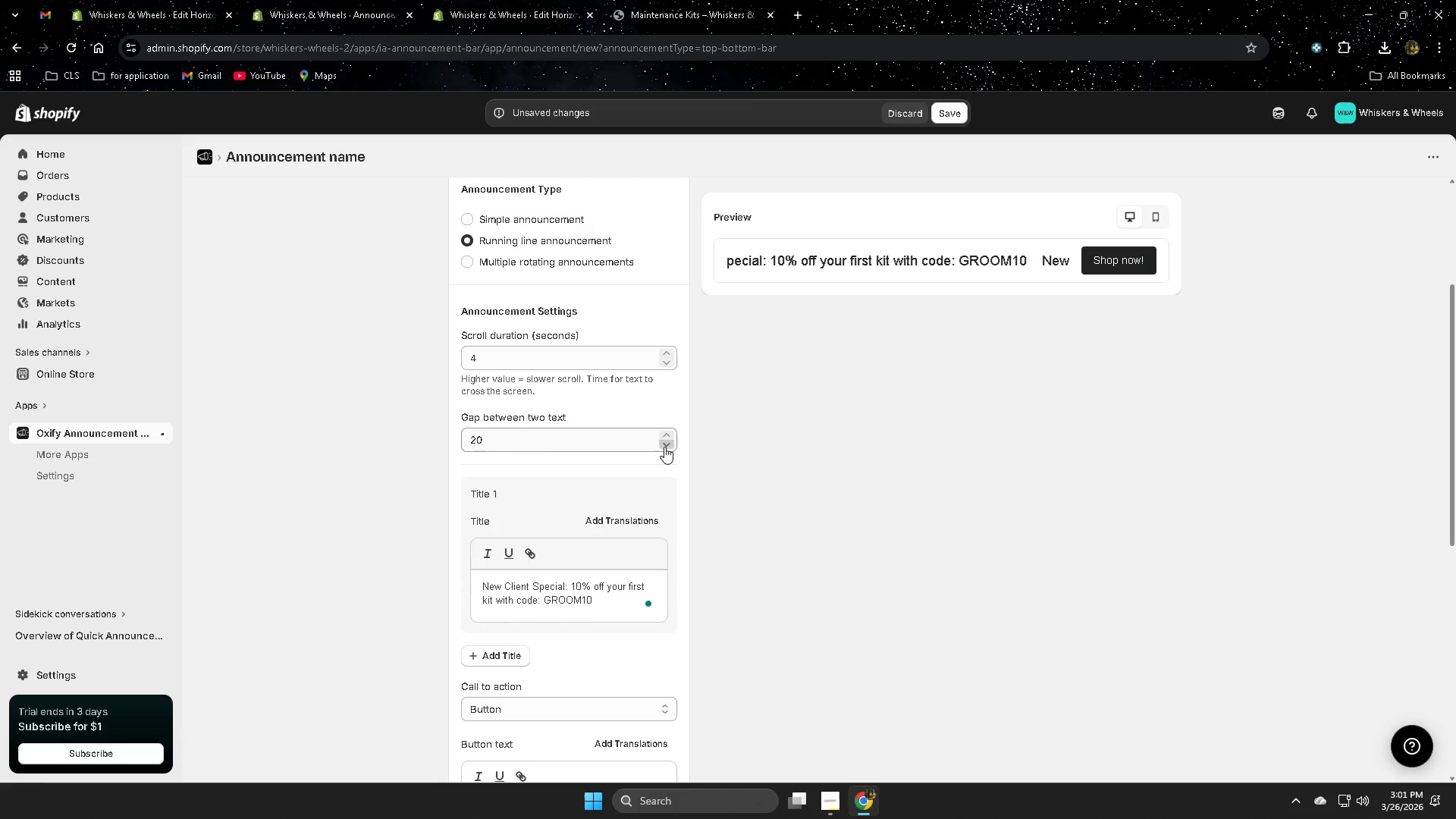 
triple_click([664, 447])
 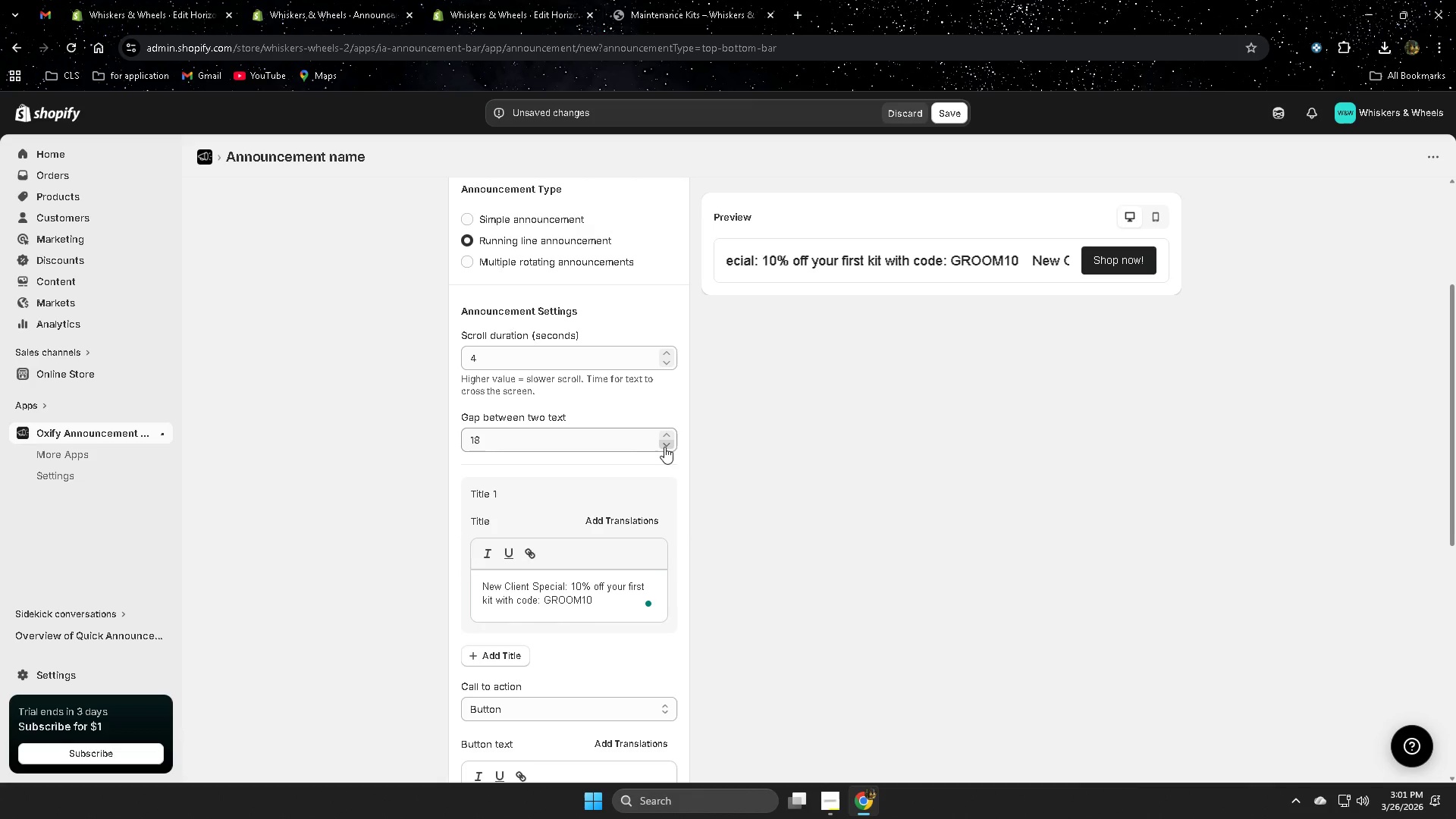 
triple_click([664, 447])
 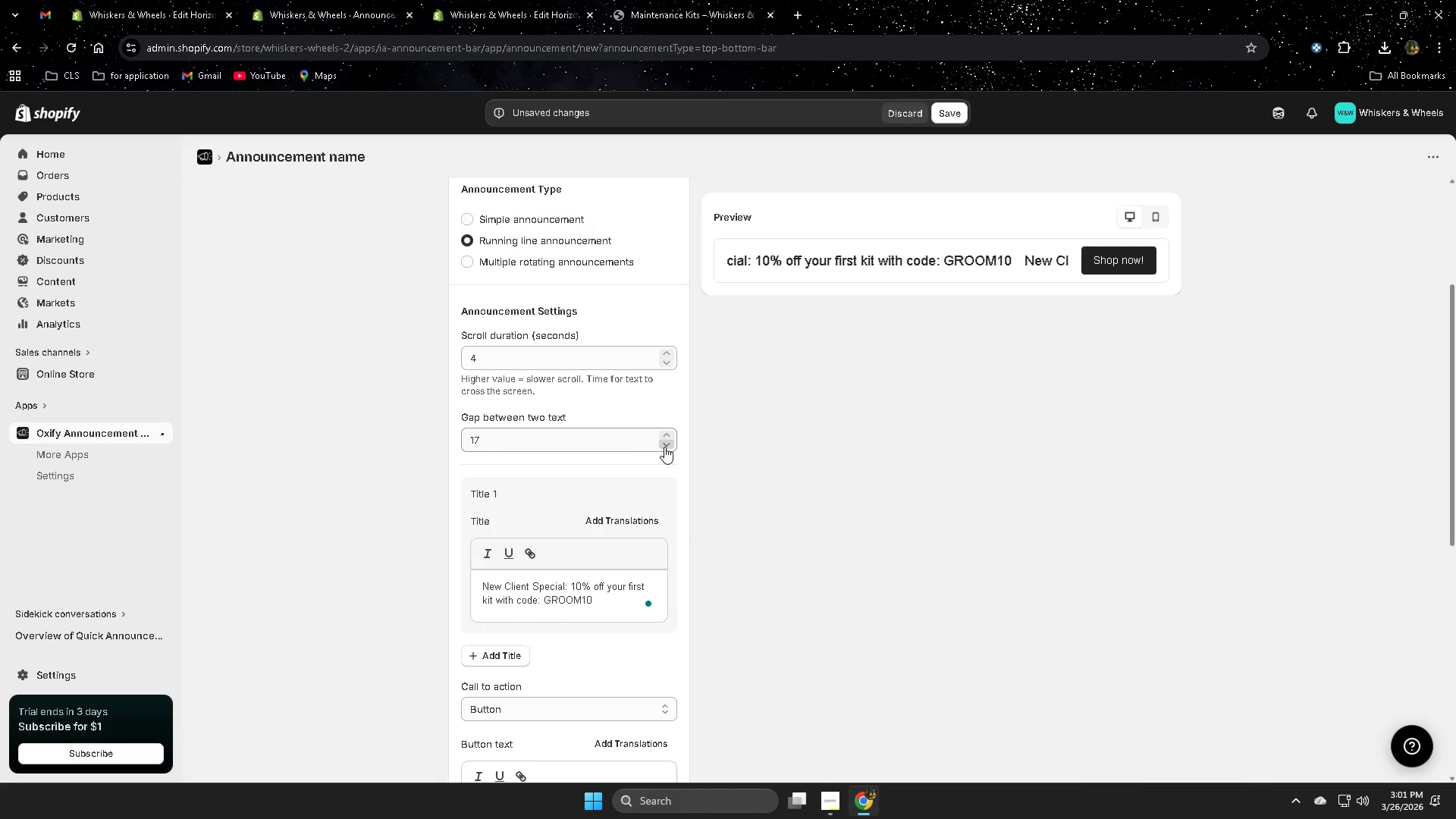 
triple_click([664, 447])
 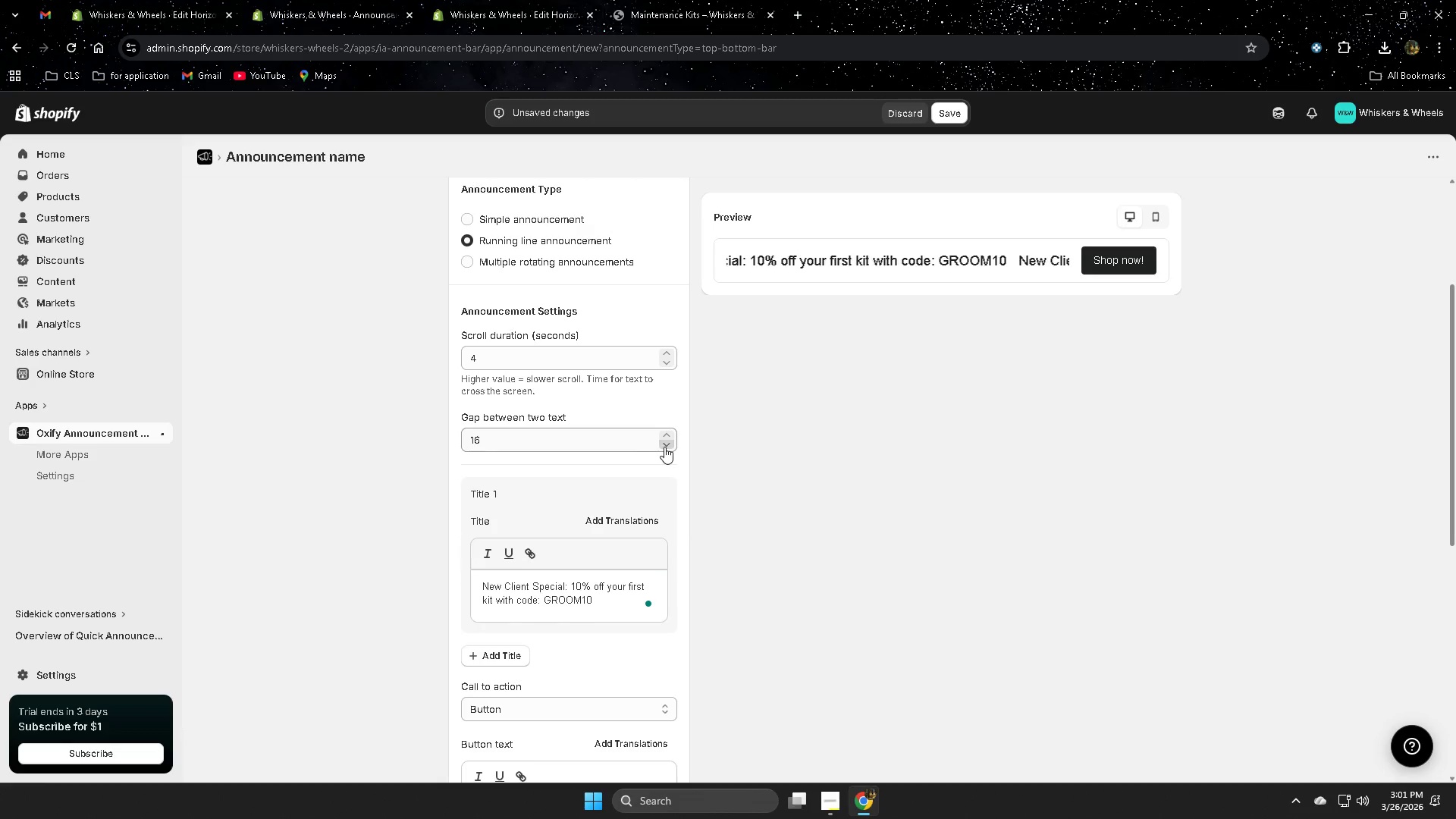 
triple_click([664, 447])
 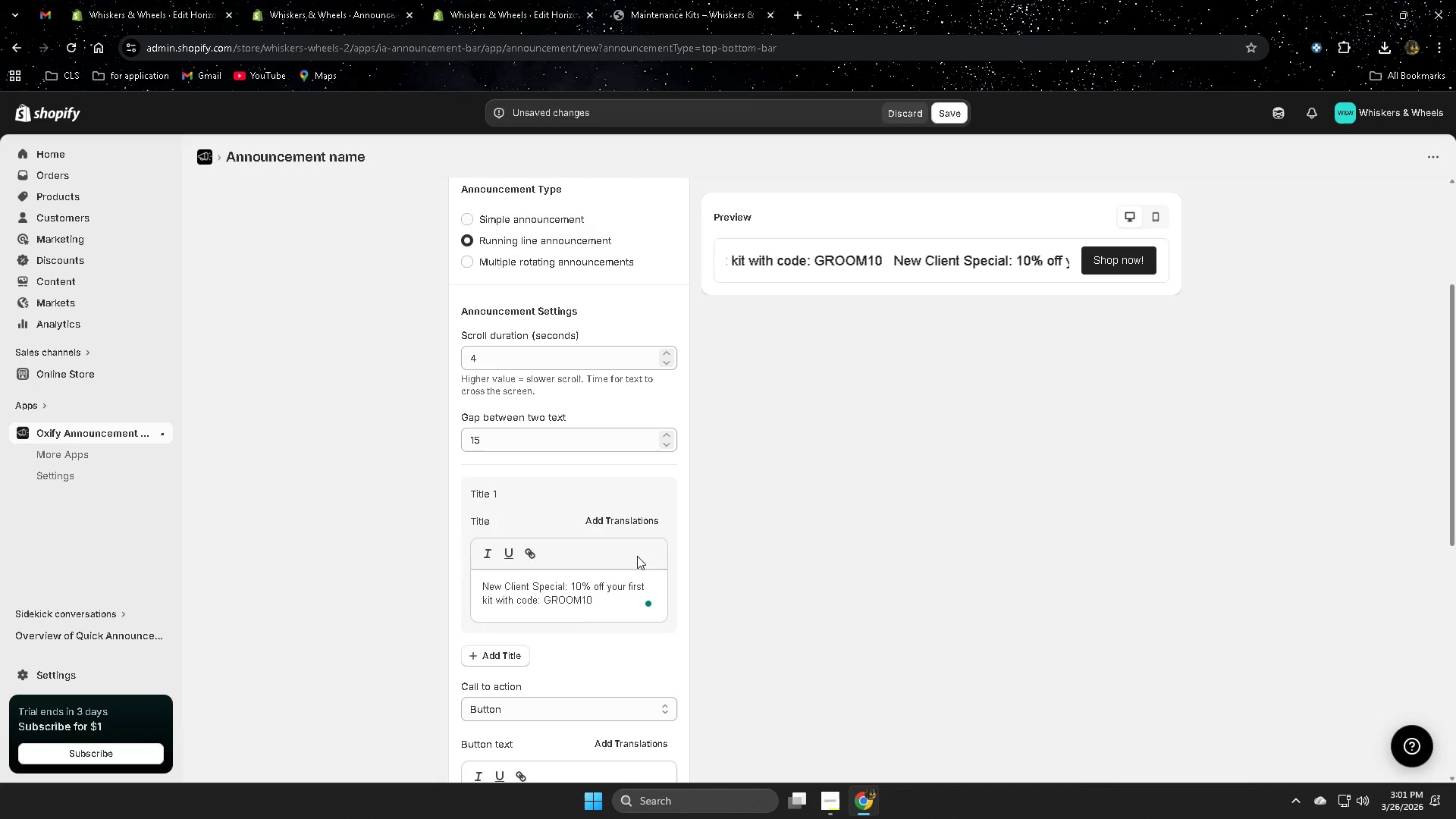 
wait(5.8)
 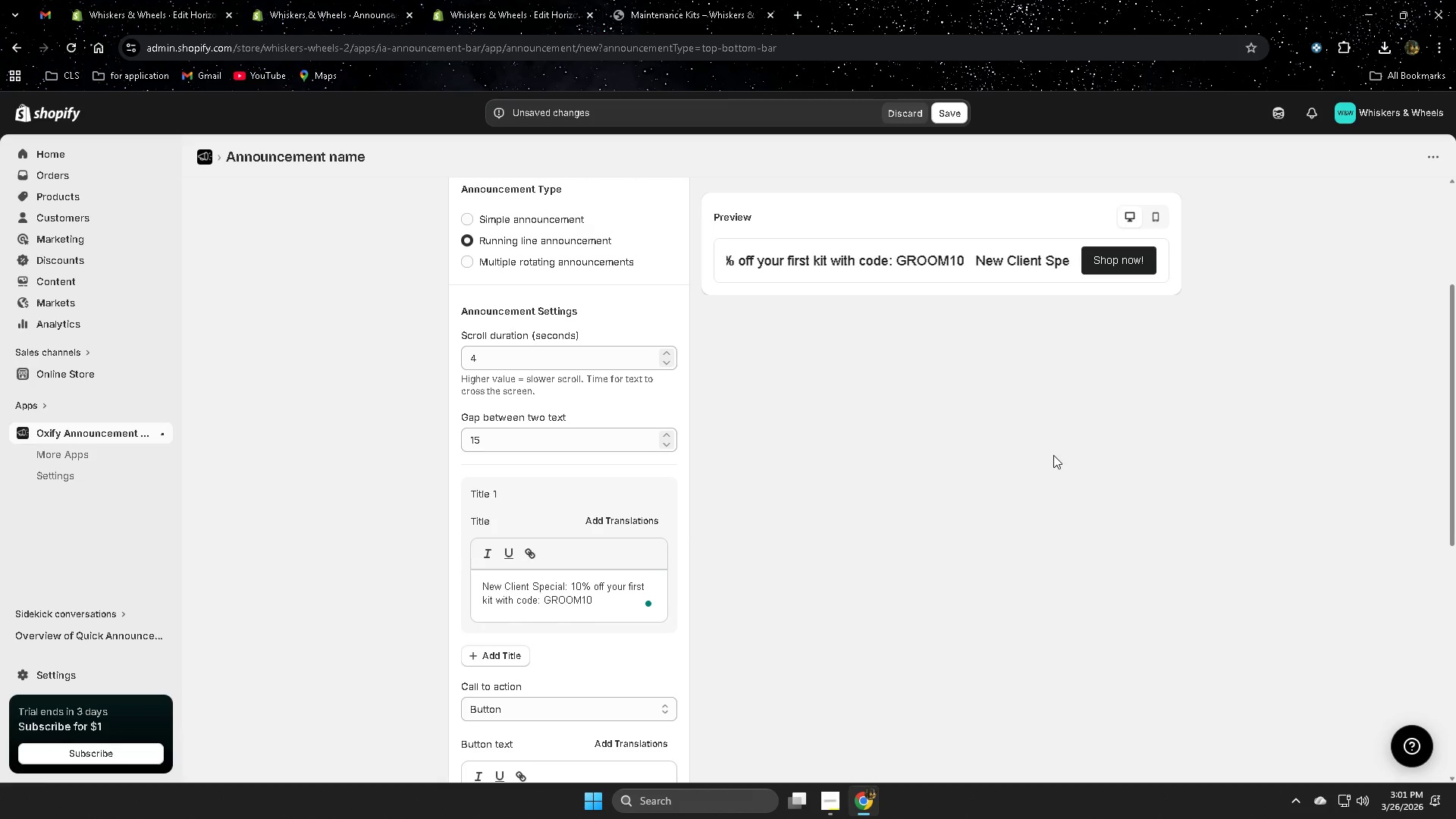 
scroll: coordinate [692, 595], scroll_direction: down, amount: 3.0
 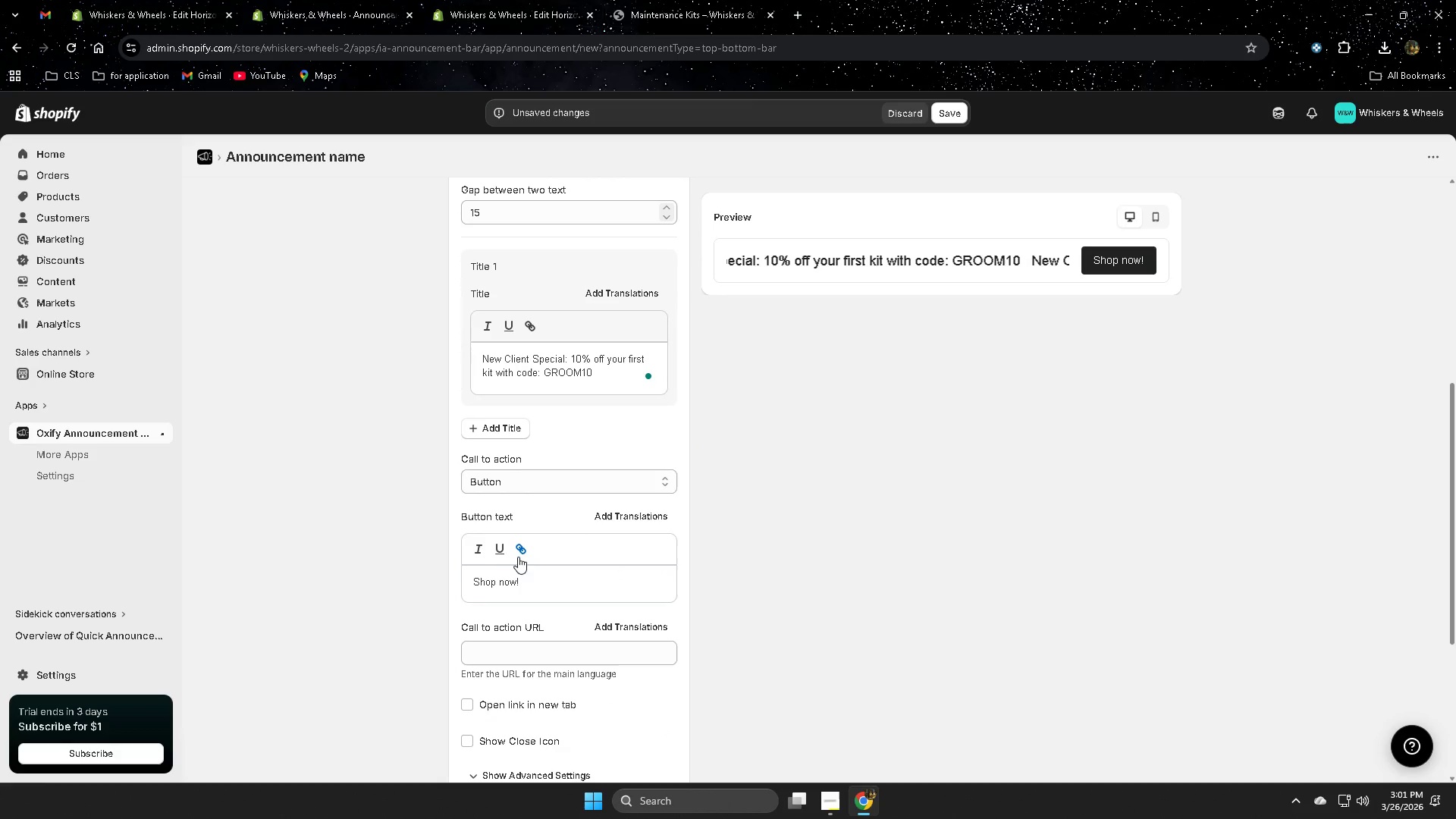 
left_click_drag(start_coordinate=[525, 584], to_coordinate=[391, 578])
 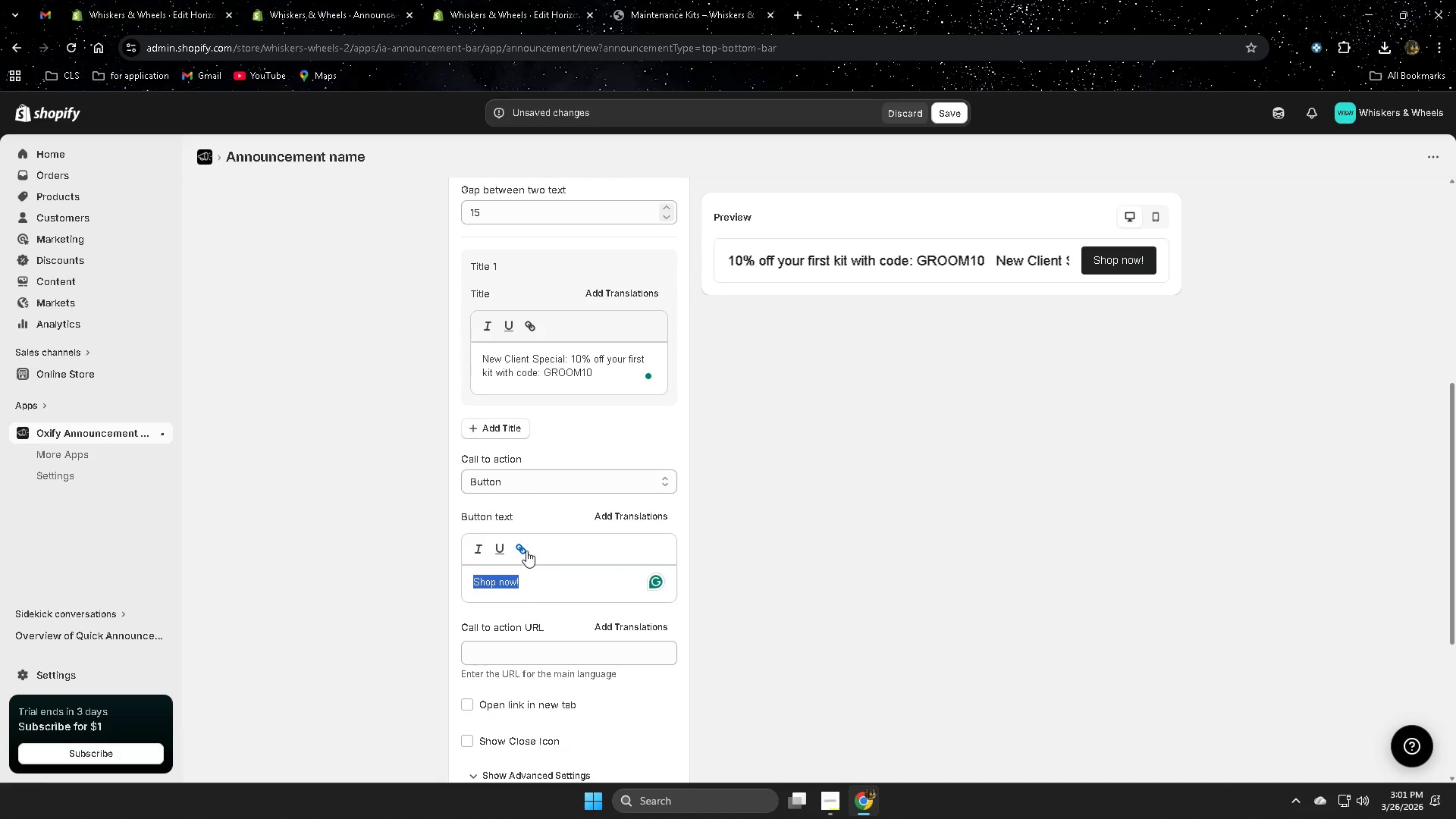 
left_click([526, 551])
 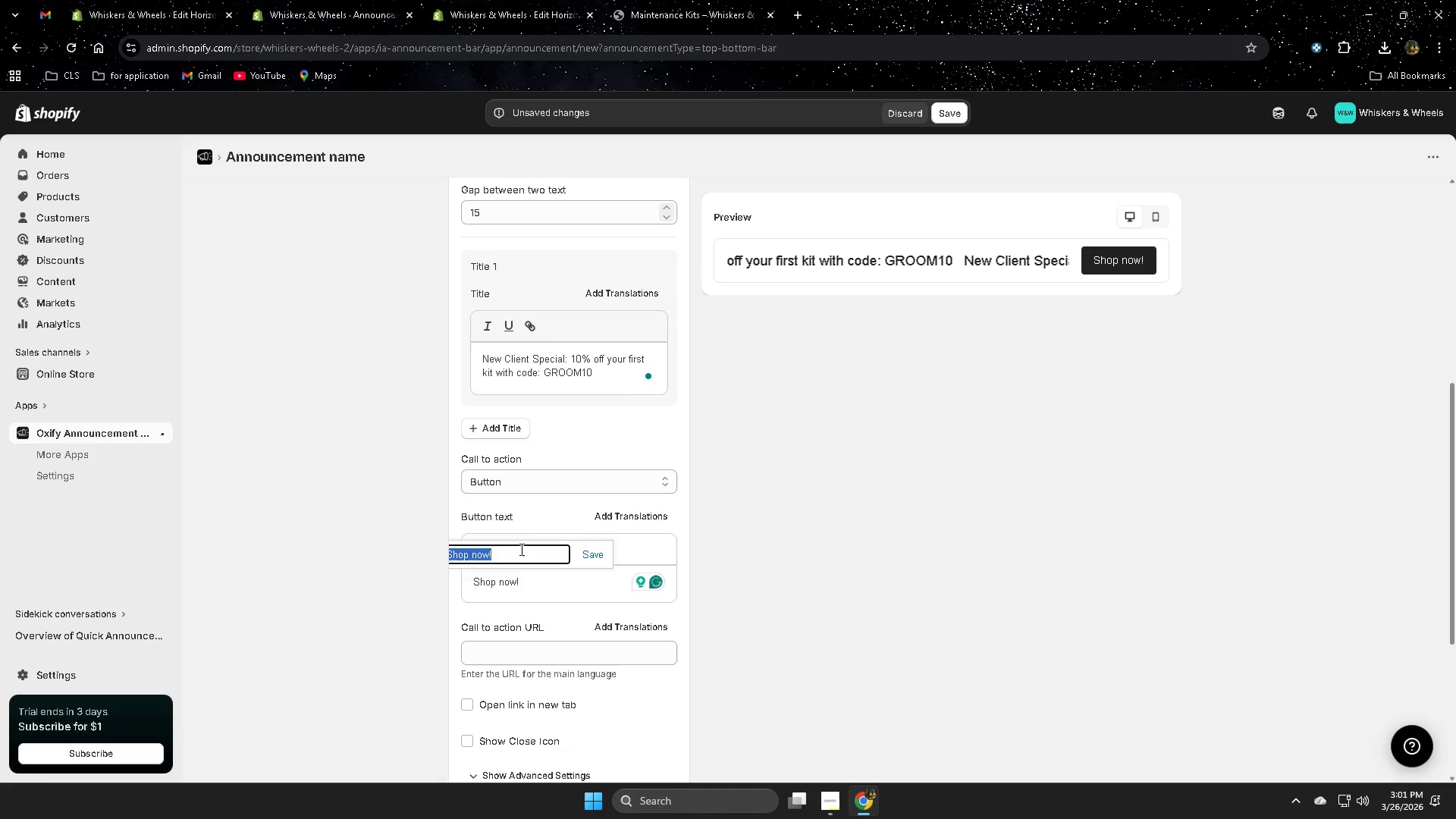 
key(Backspace)
 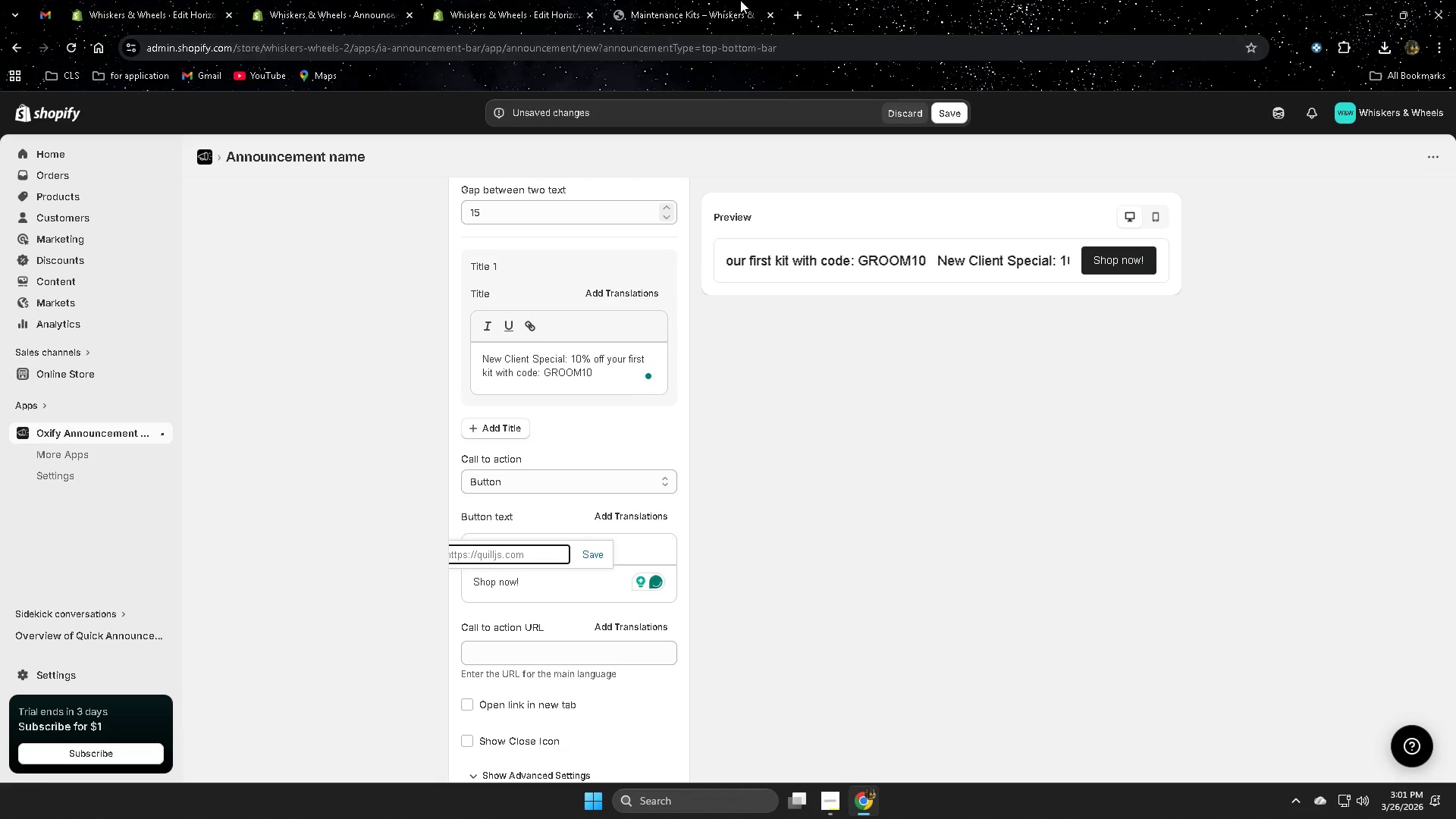 
left_click([679, 0])
 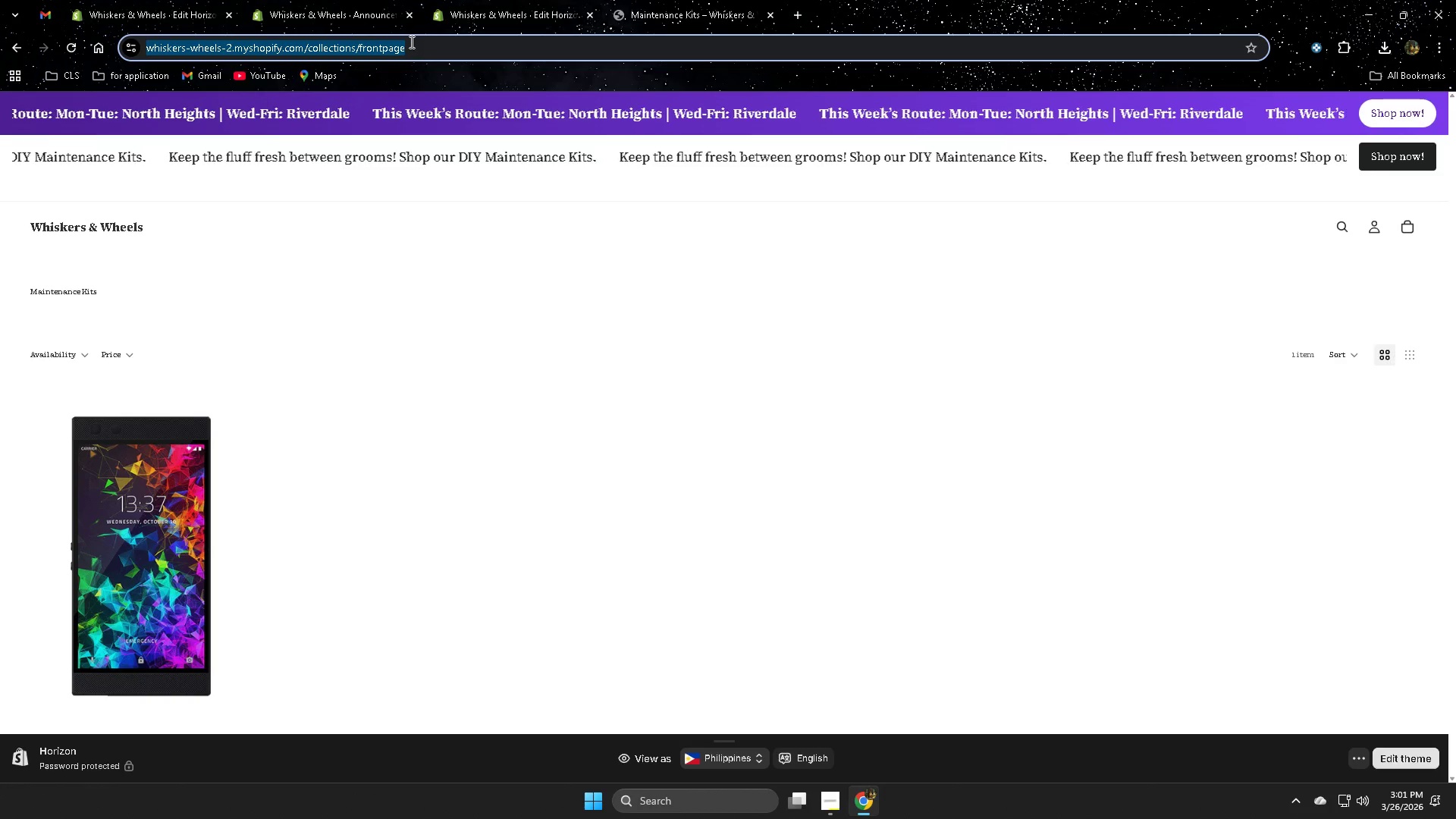 
key(Control+C)
 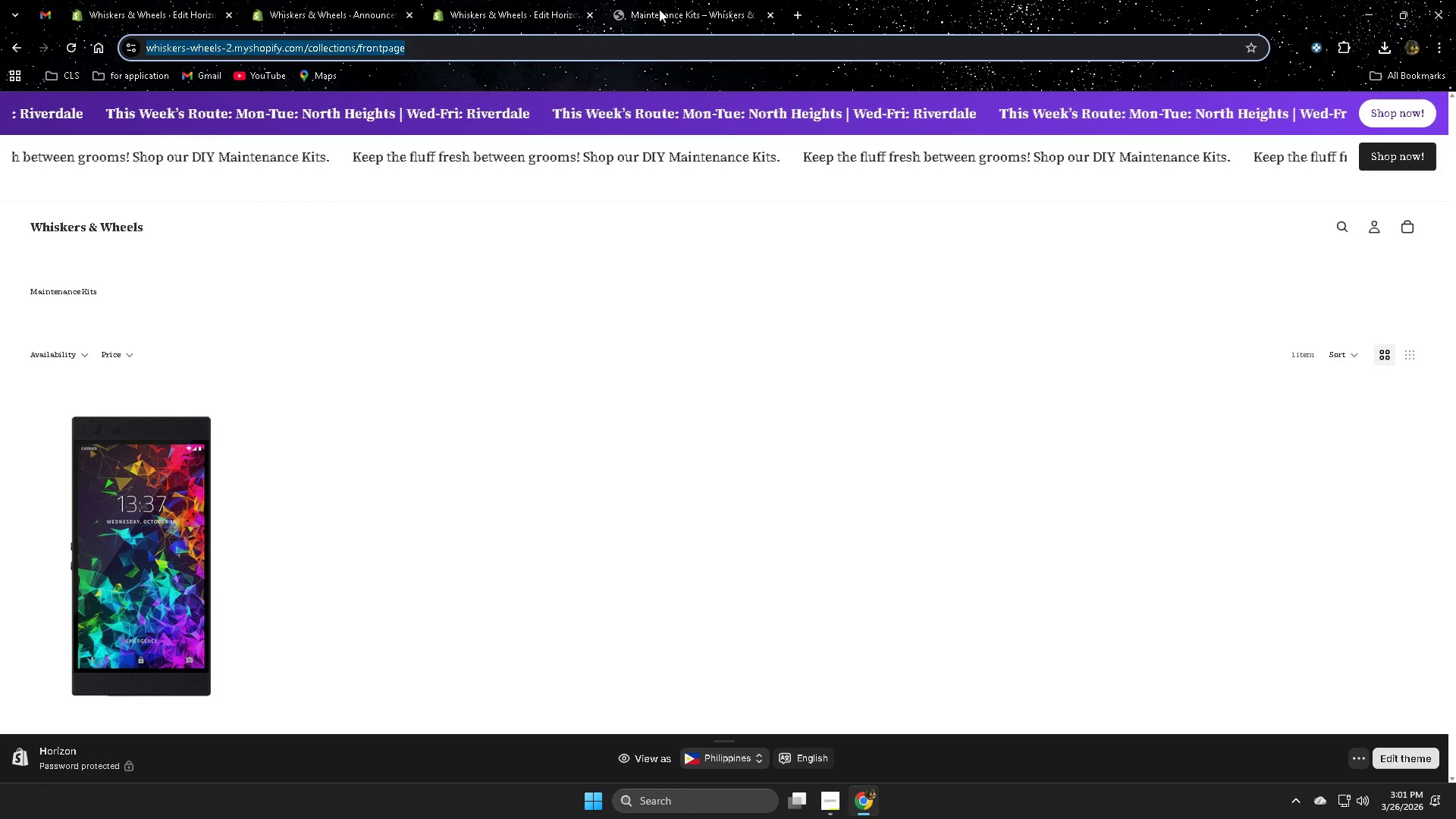 
wait(5.88)
 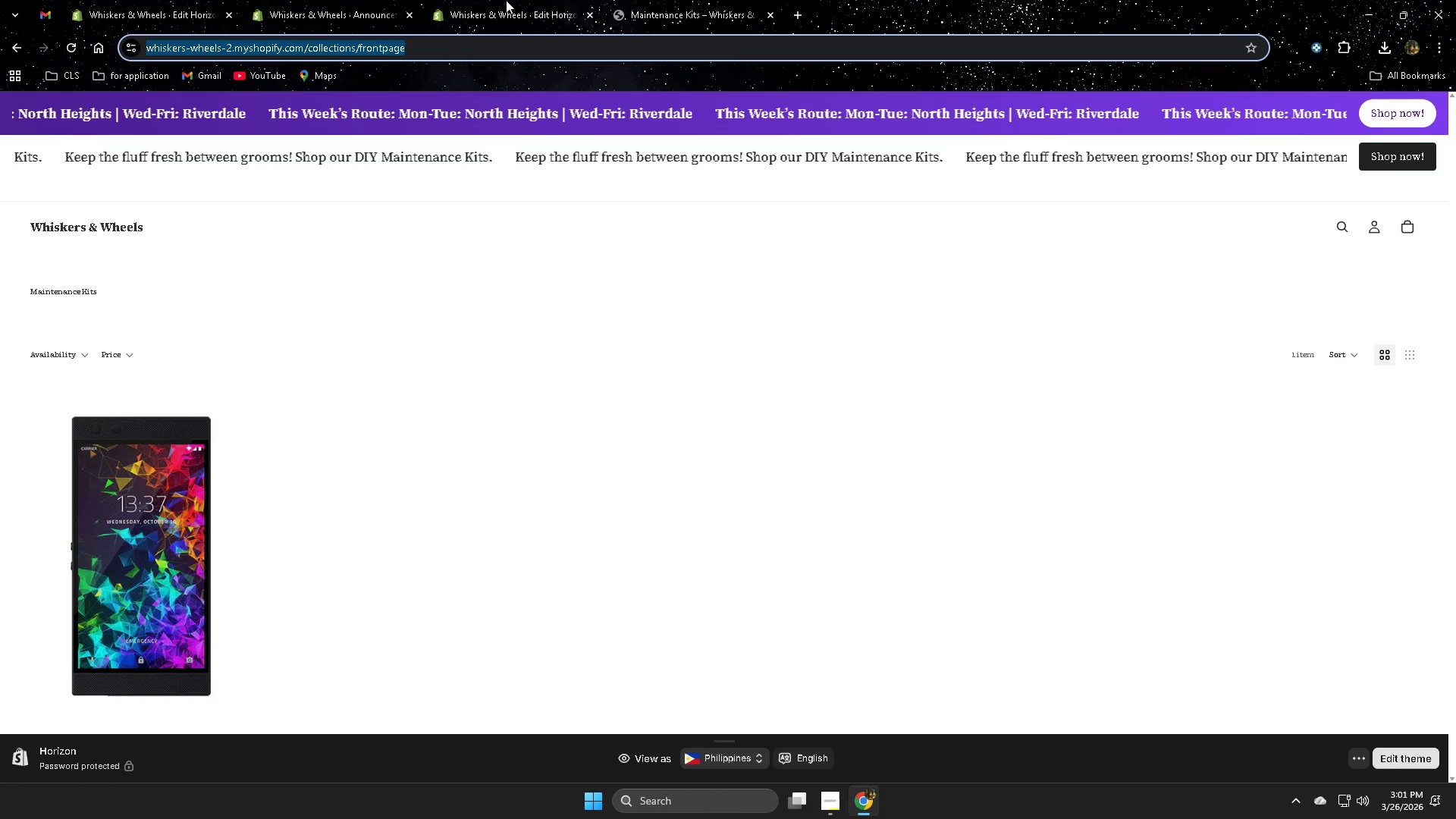 
left_click([77, 47])
 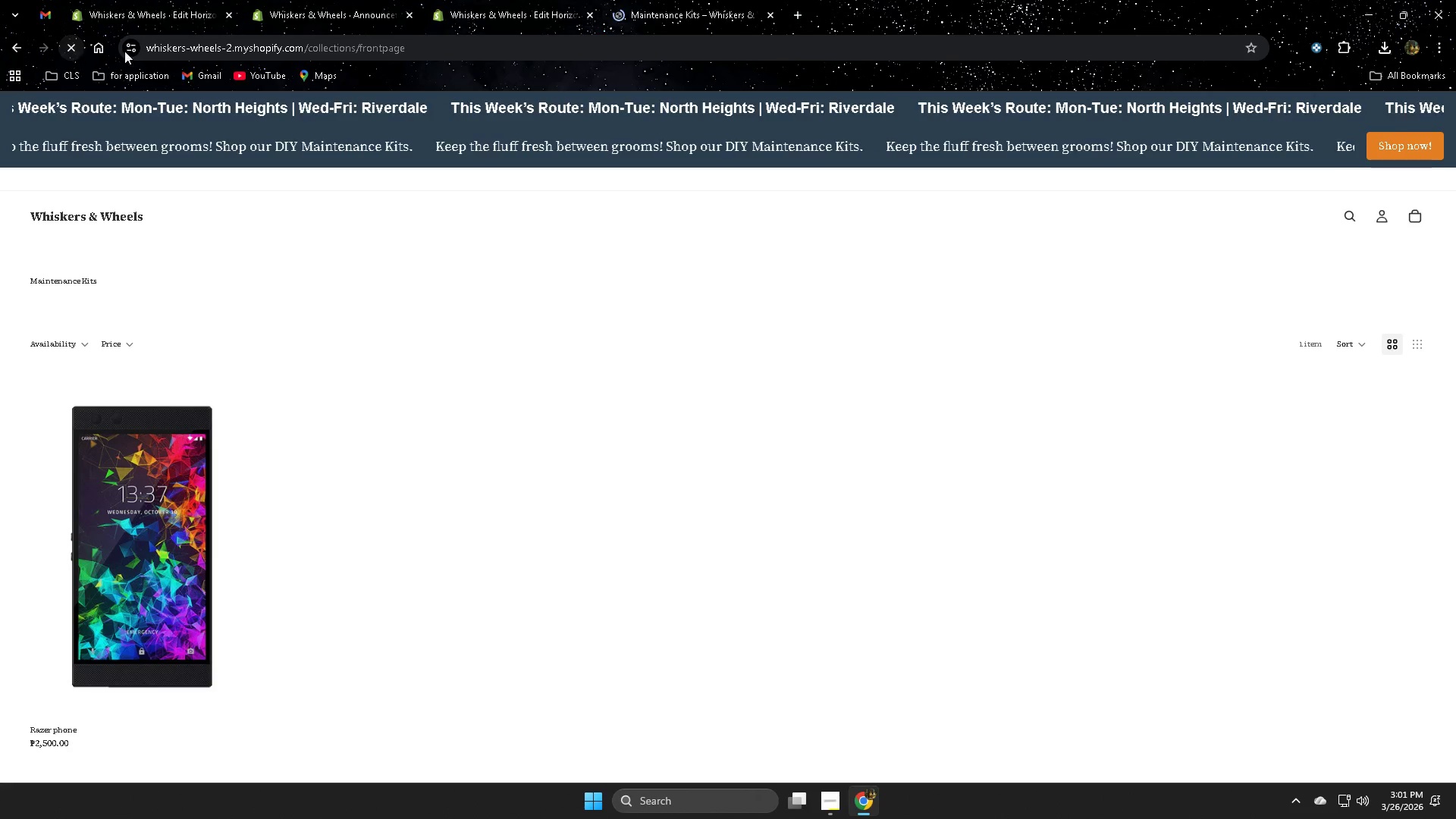 
left_click([1404, 144])
 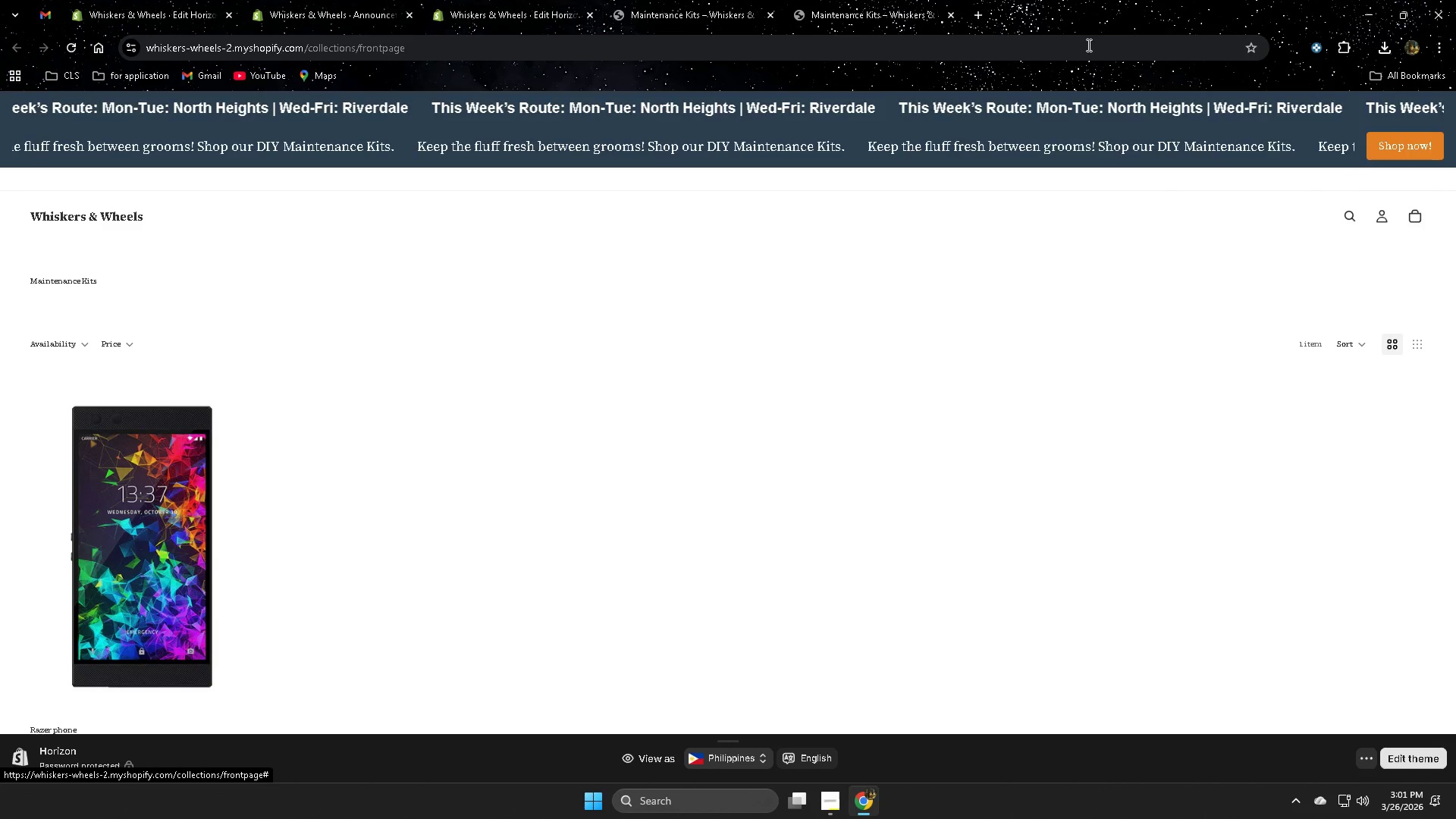 
left_click([952, 18])
 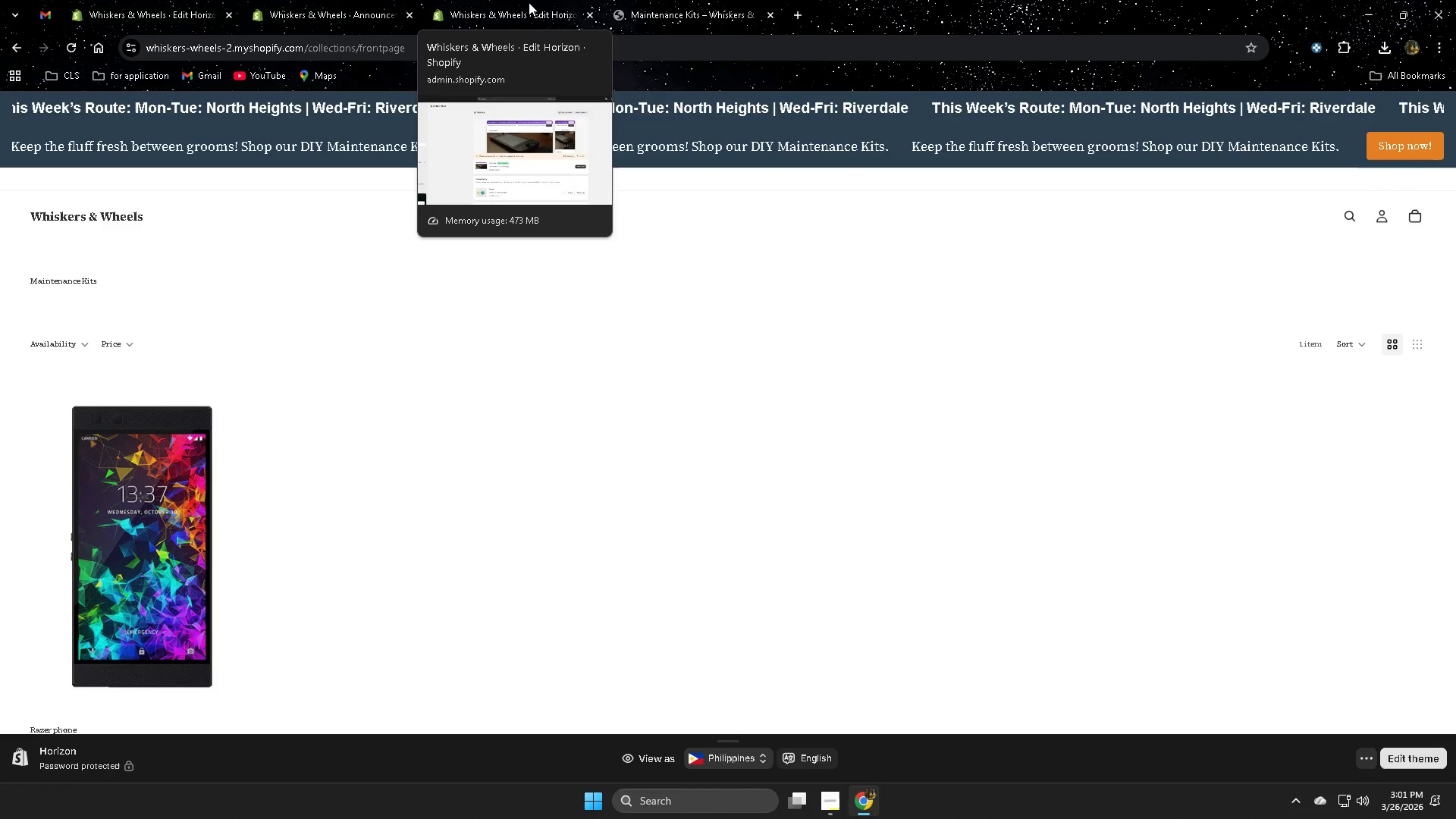 
wait(5.11)
 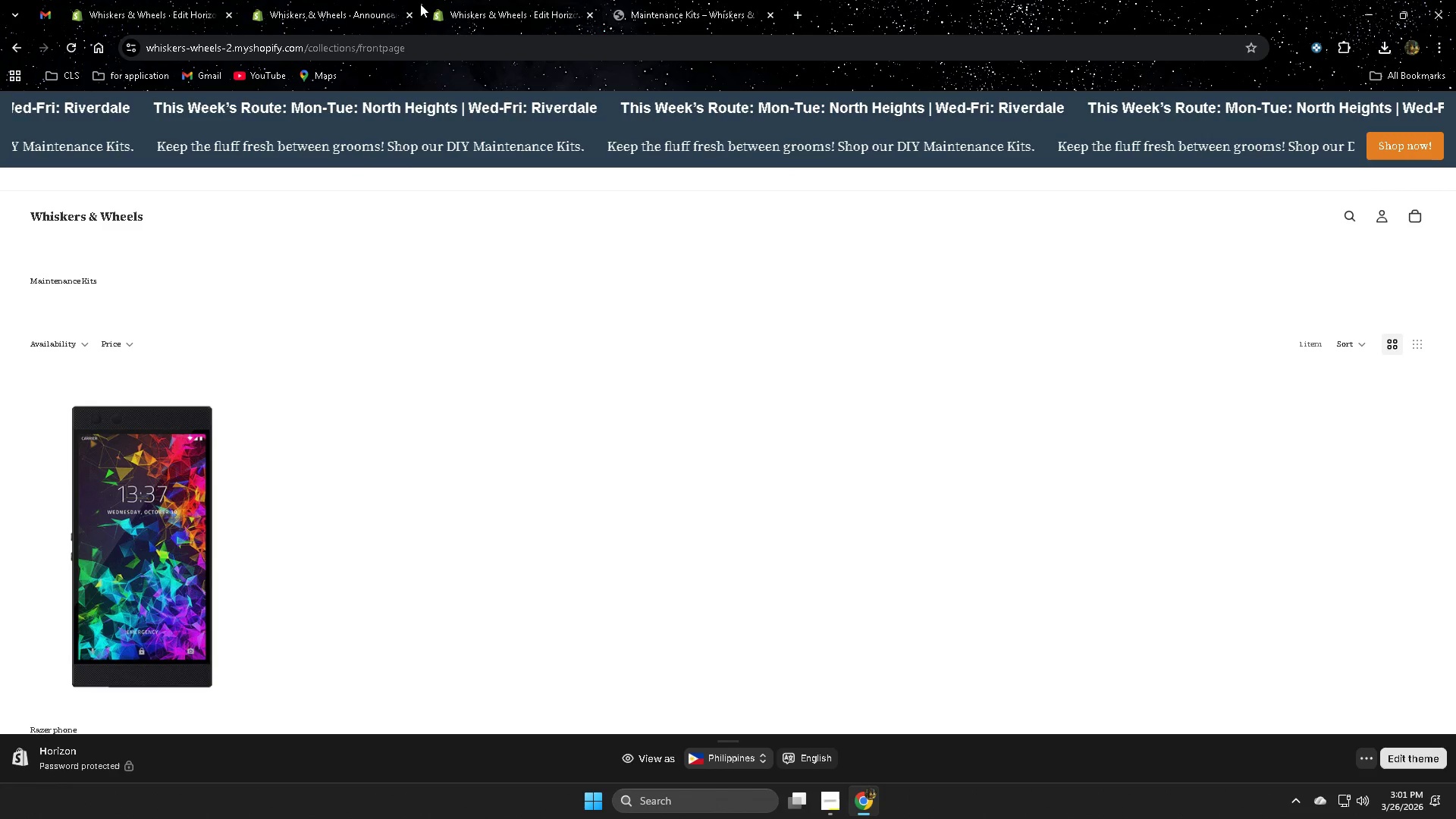 
scroll: coordinate [300, 422], scroll_direction: up, amount: 3.0
 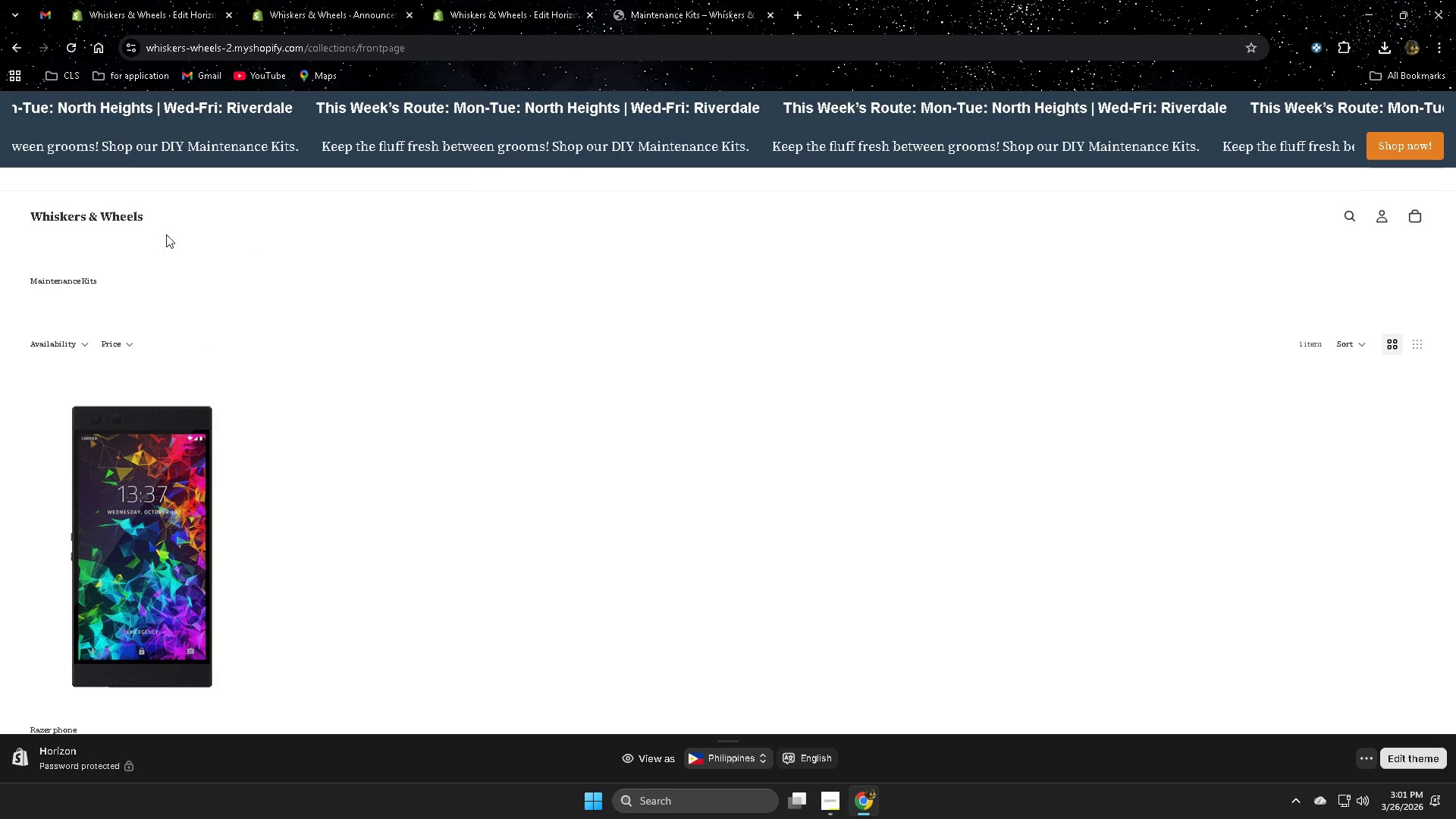 
left_click([114, 214])
 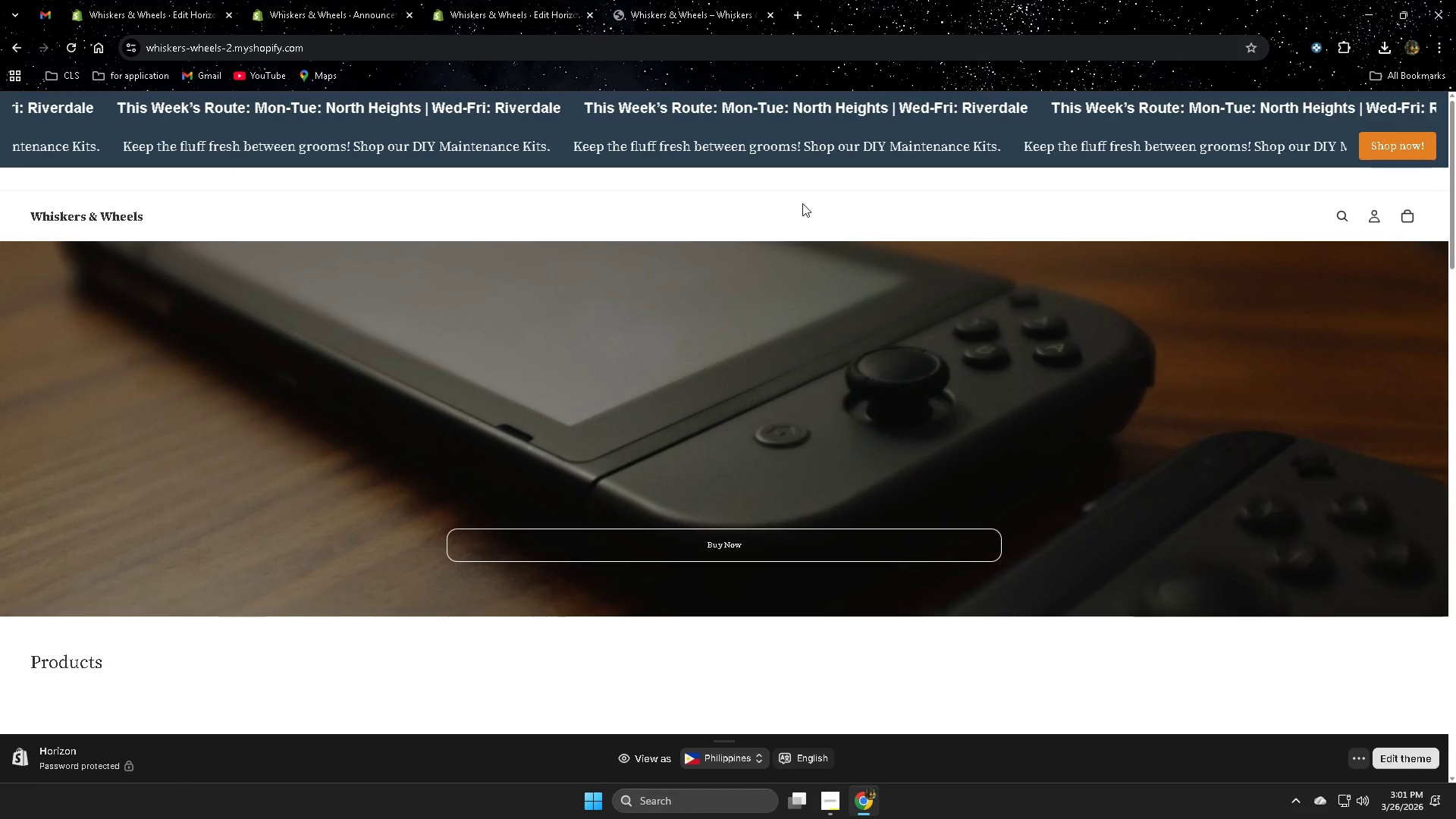 
wait(12.28)
 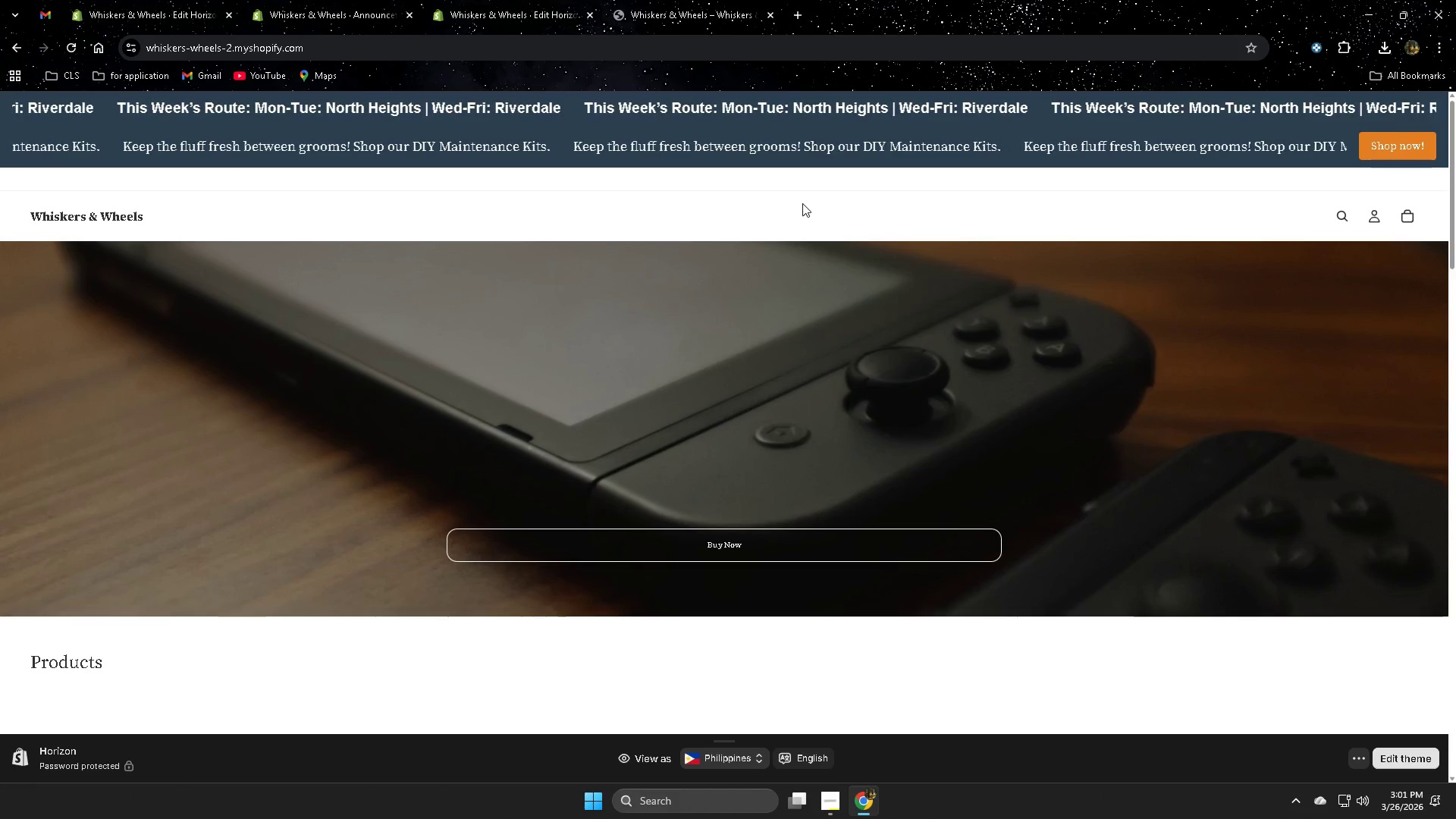 
left_click([347, 3])
 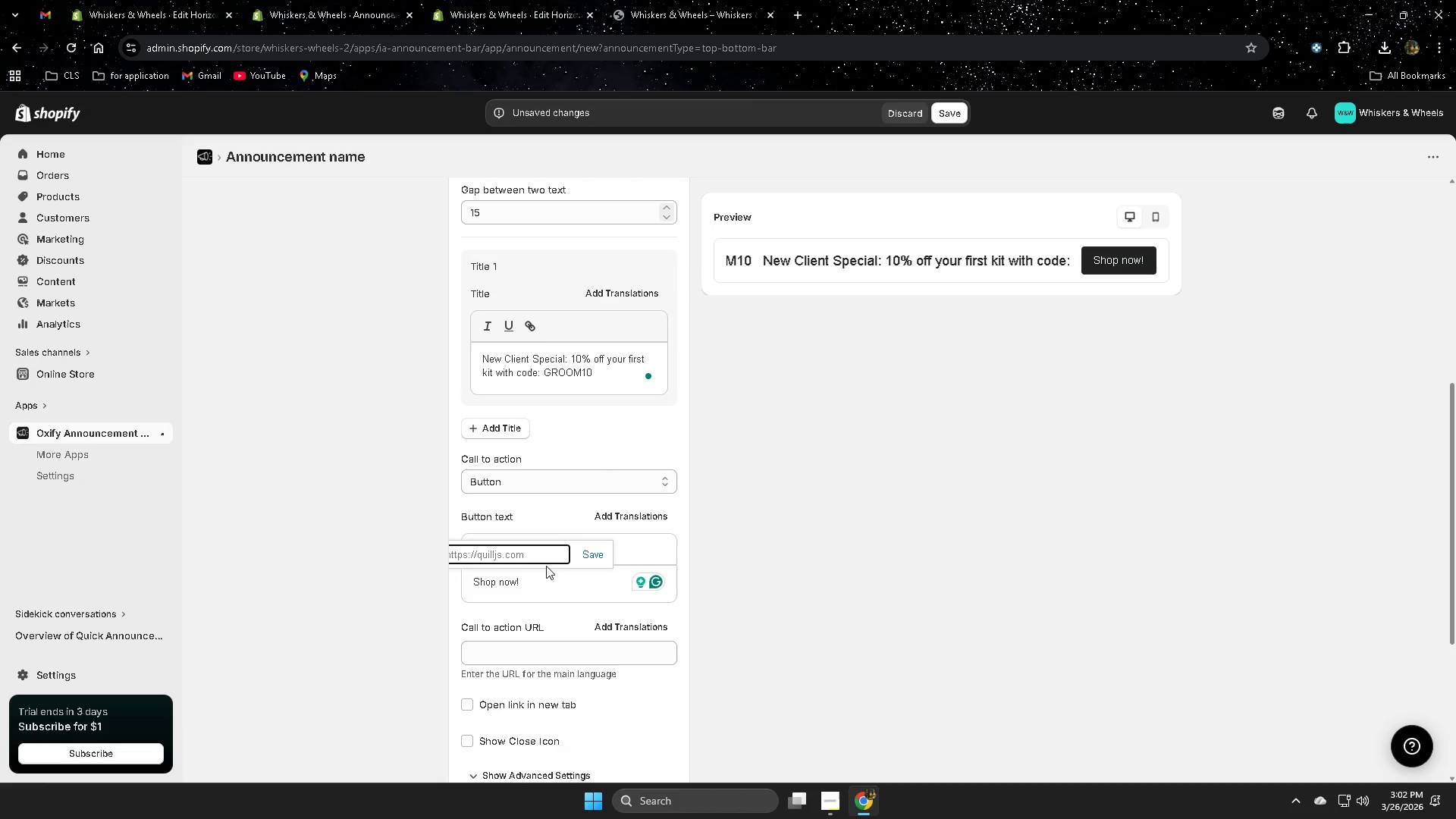 
left_click([531, 556])
 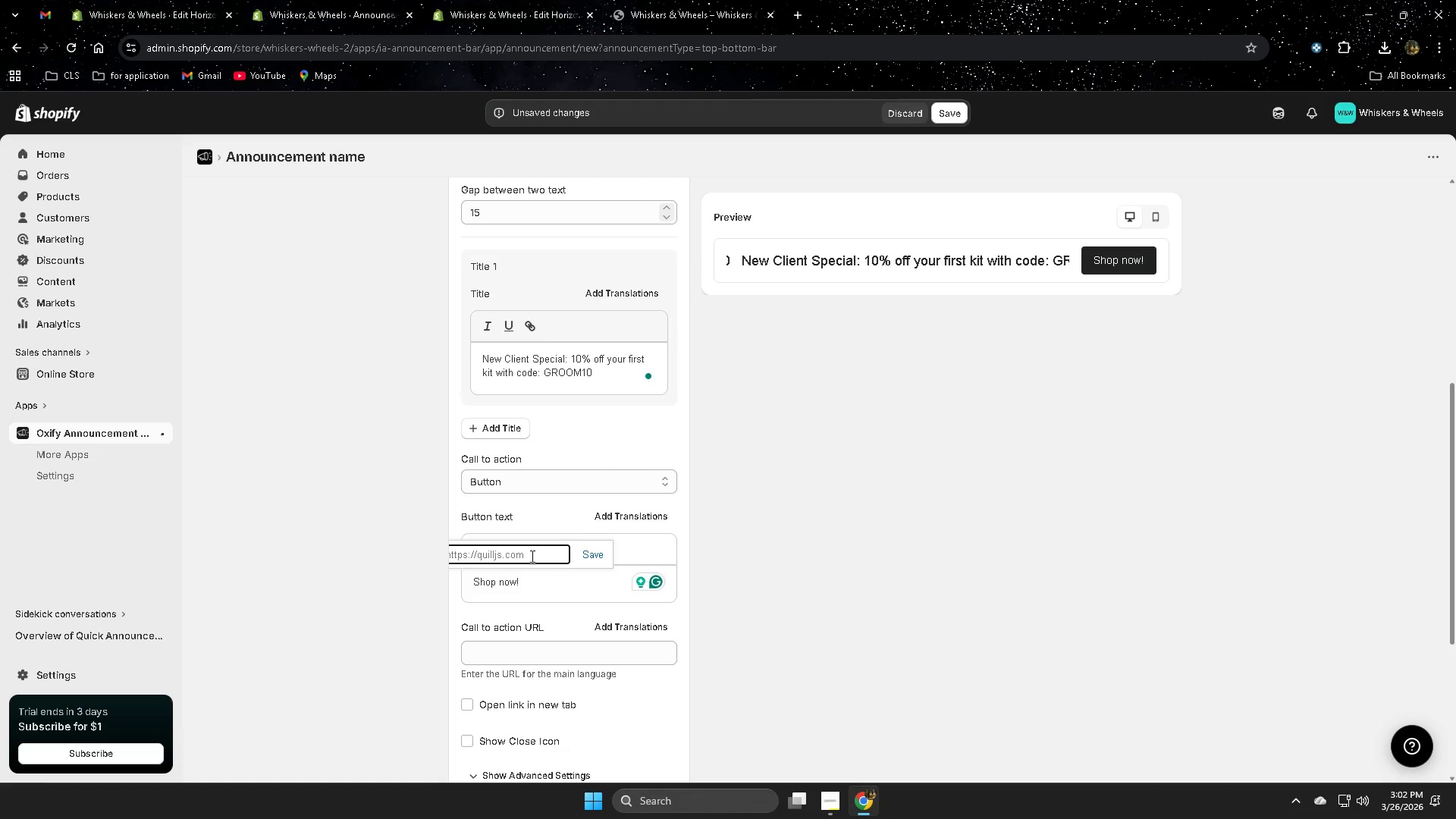 
key(Control+V)
 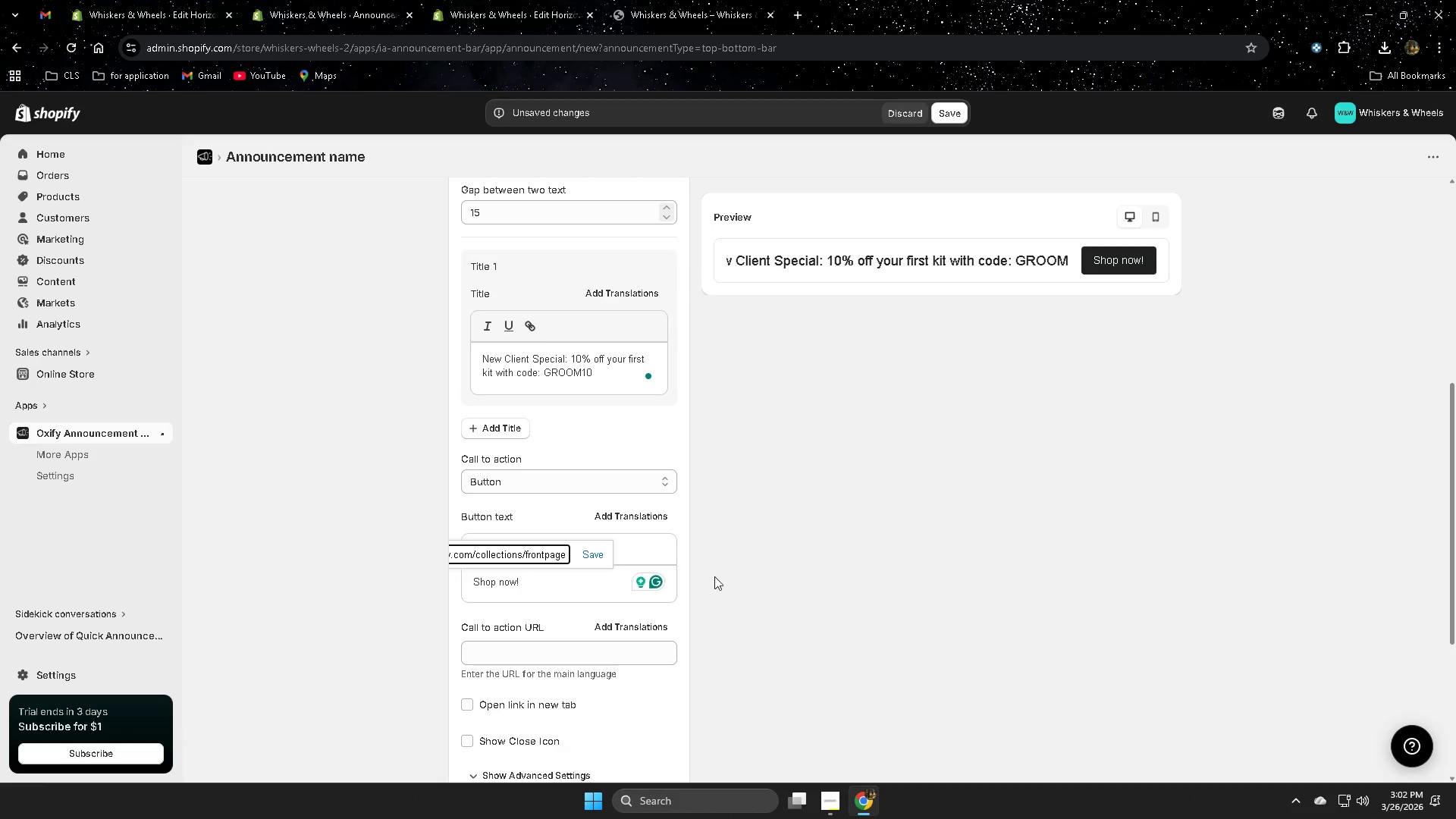 
left_click([593, 560])
 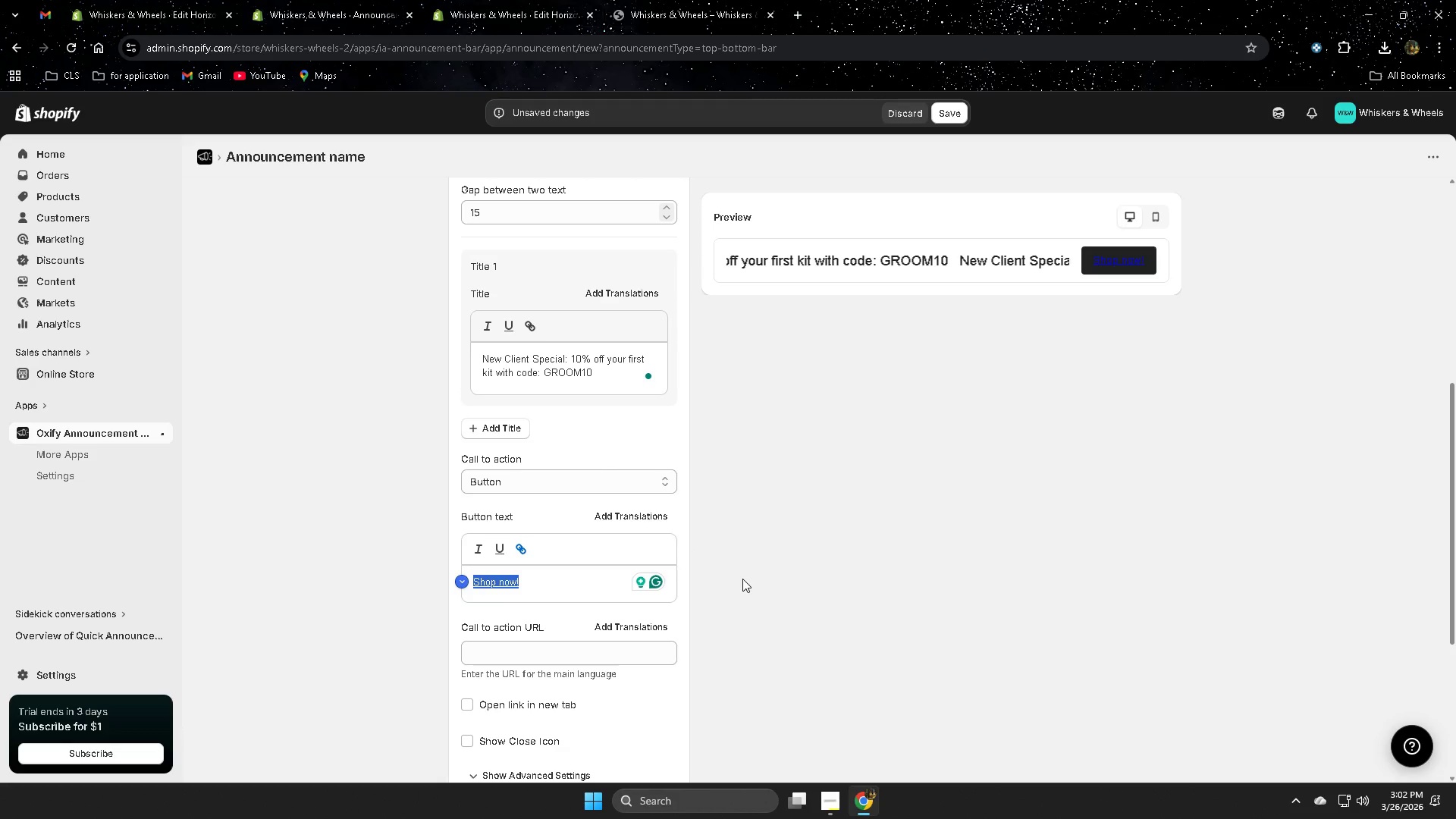 
wait(5.8)
 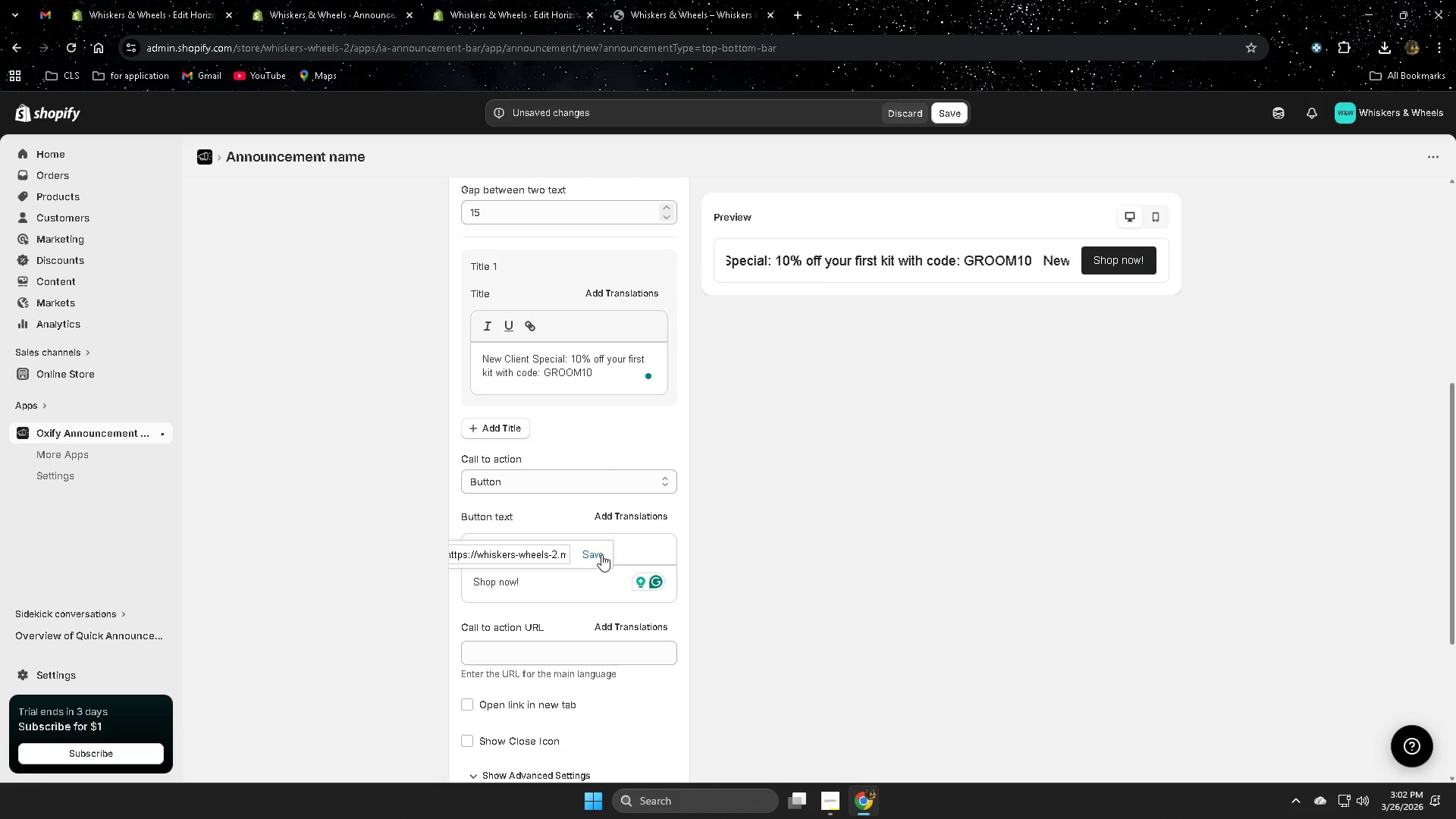 
scroll: coordinate [742, 579], scroll_direction: down, amount: 2.0
 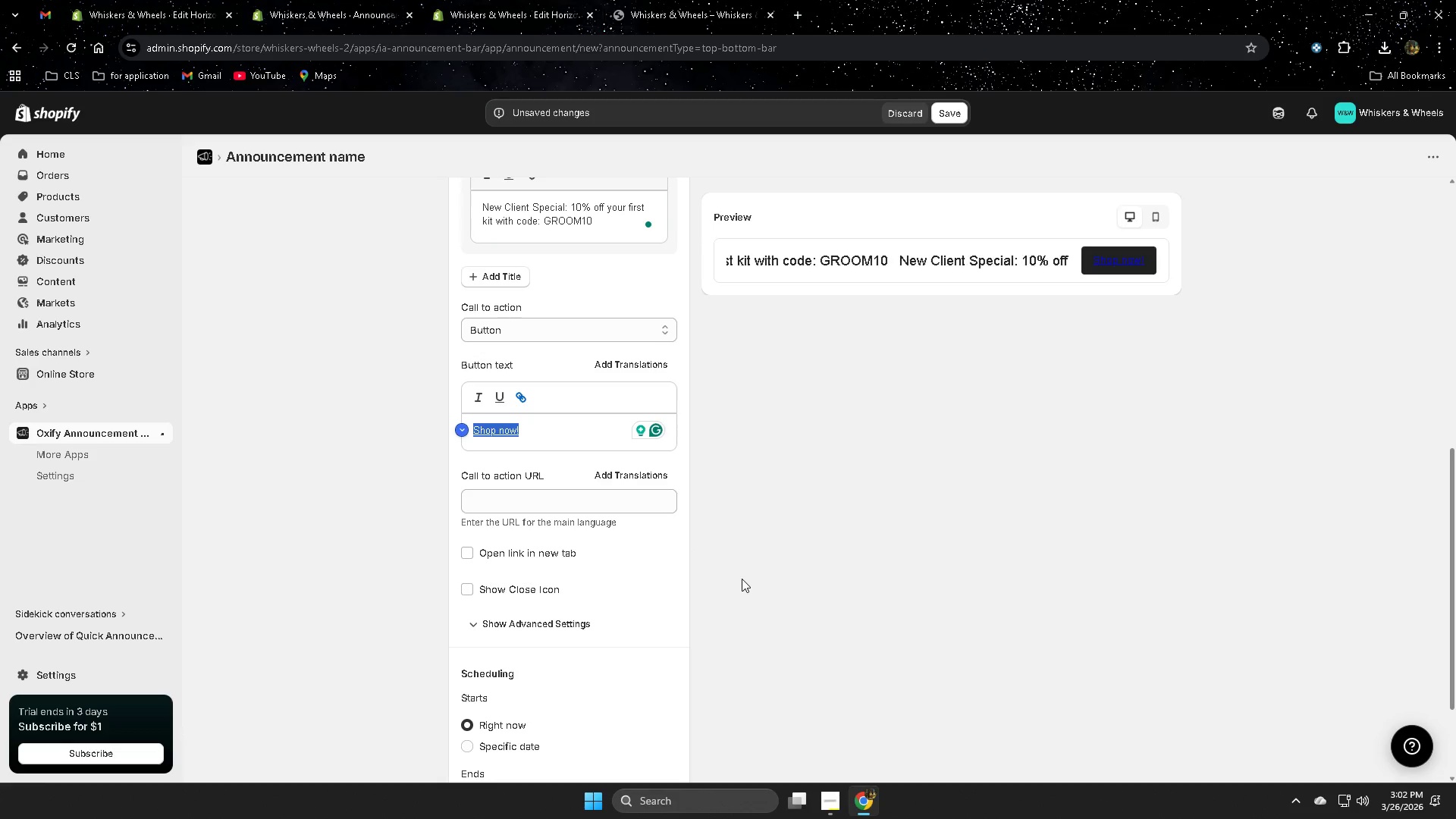 
scroll: coordinate [740, 579], scroll_direction: none, amount: 0.0
 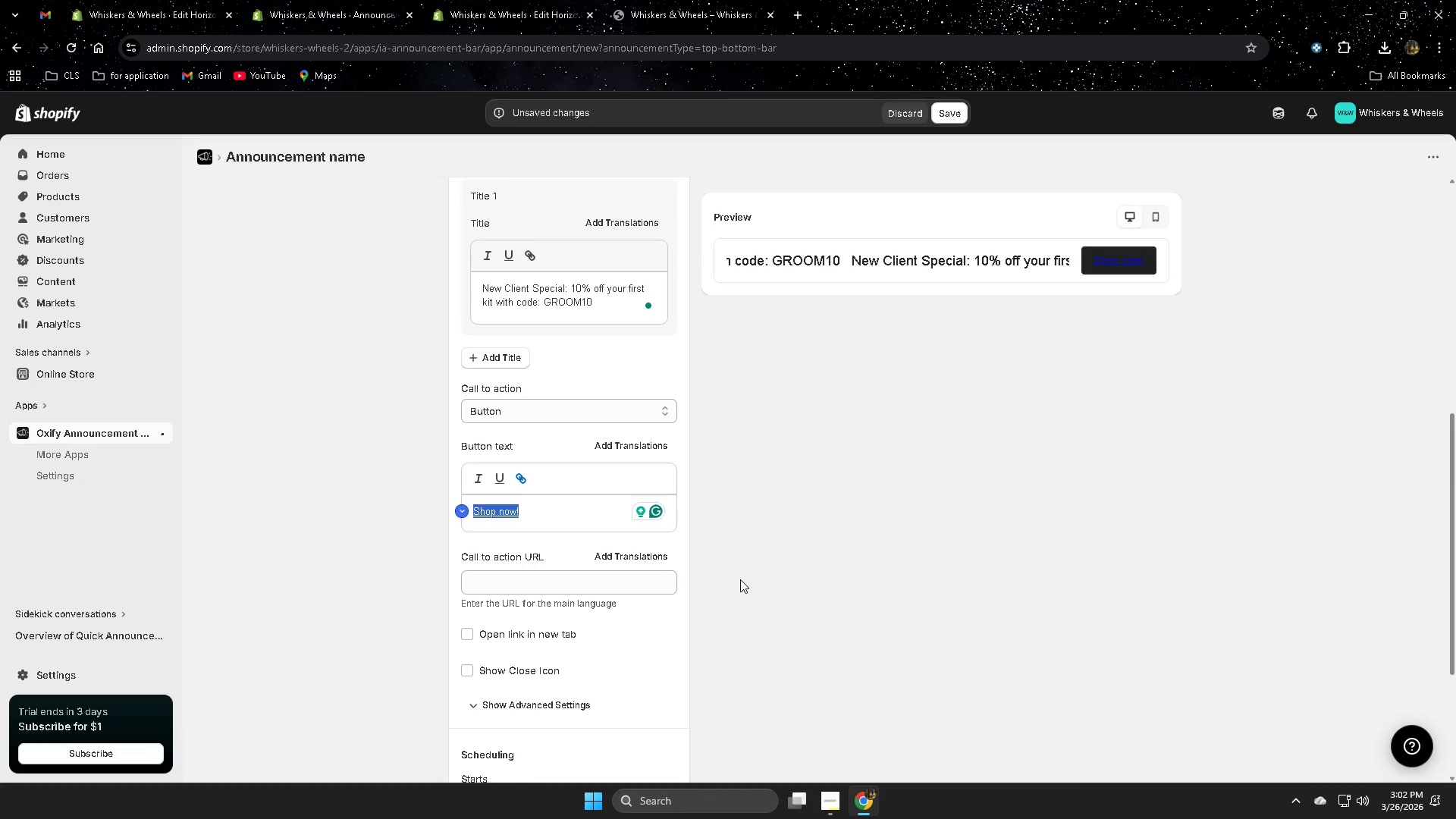 
scroll: coordinate [739, 579], scroll_direction: down, amount: 5.0
 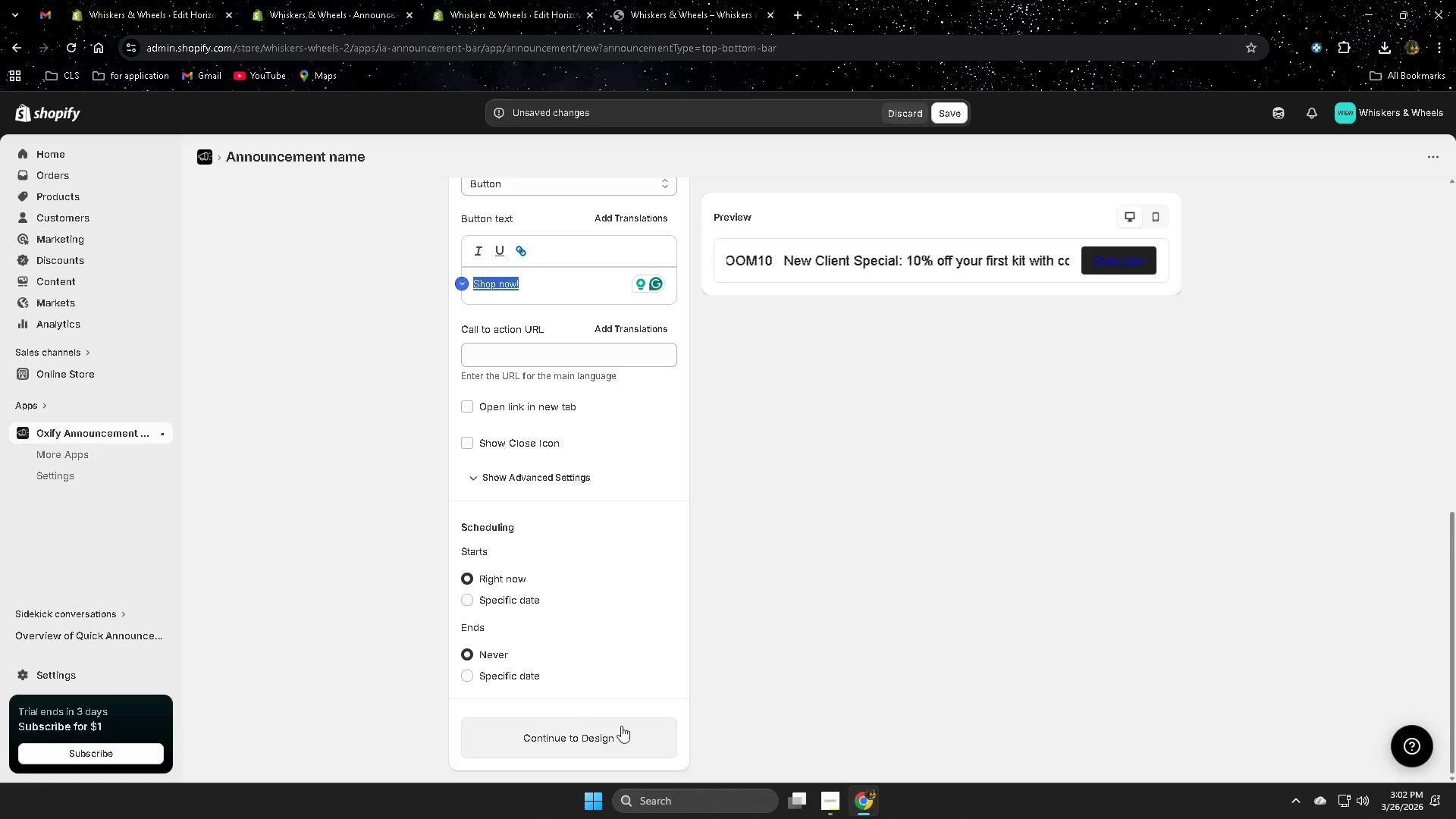 
left_click([612, 740])
 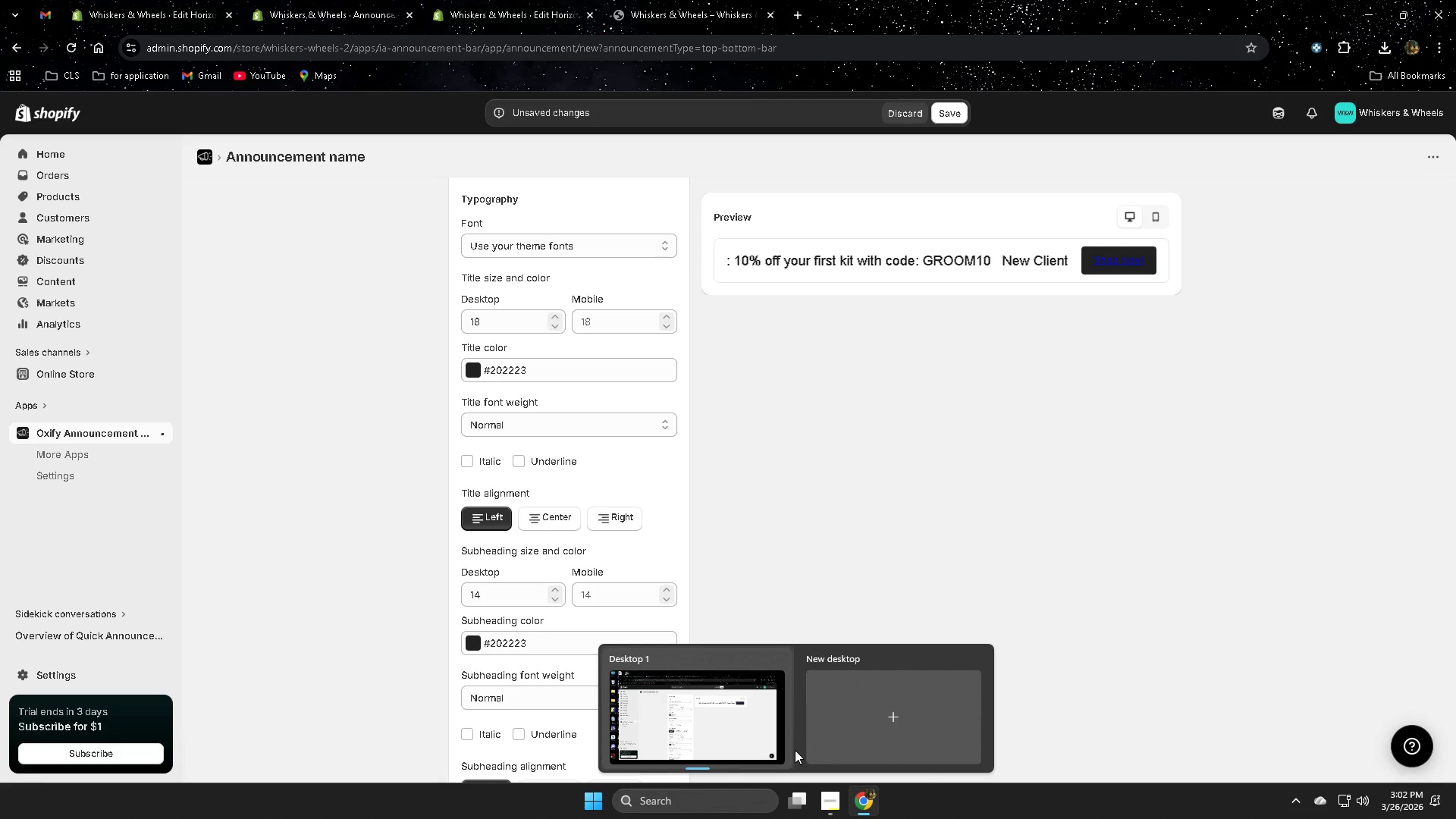 
wait(7.22)
 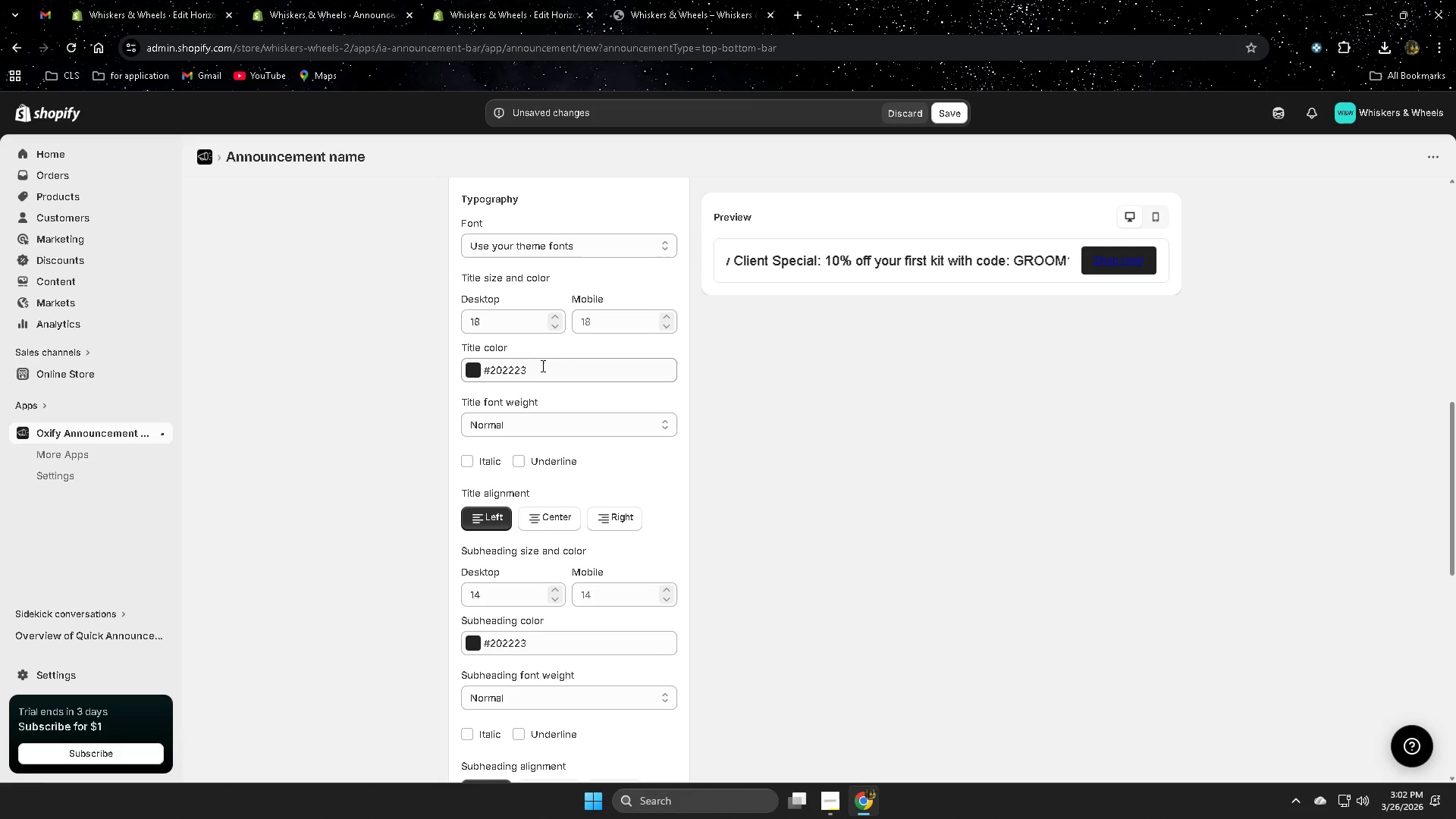 
left_click([732, 724])
 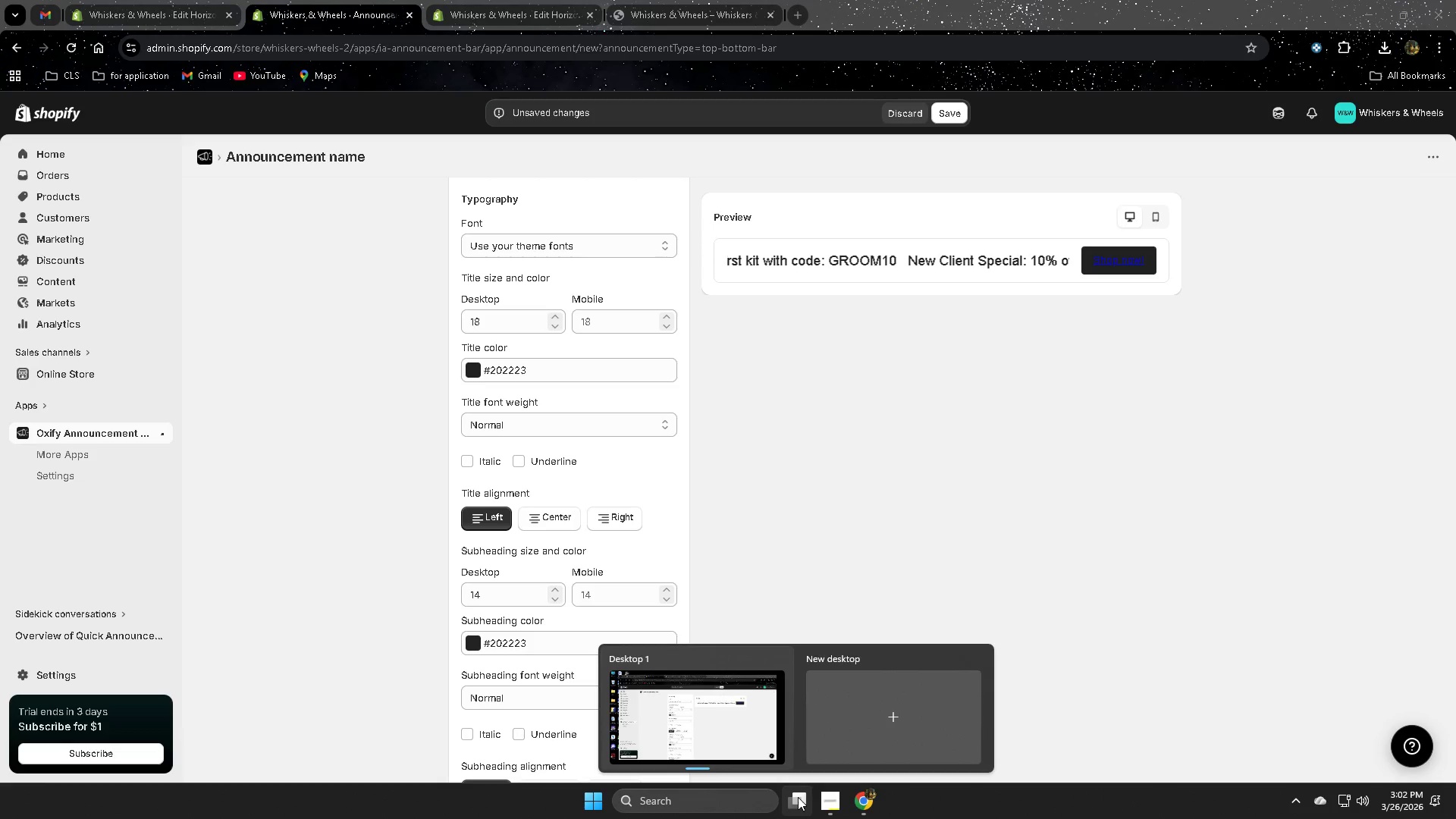 
left_click([724, 736])
 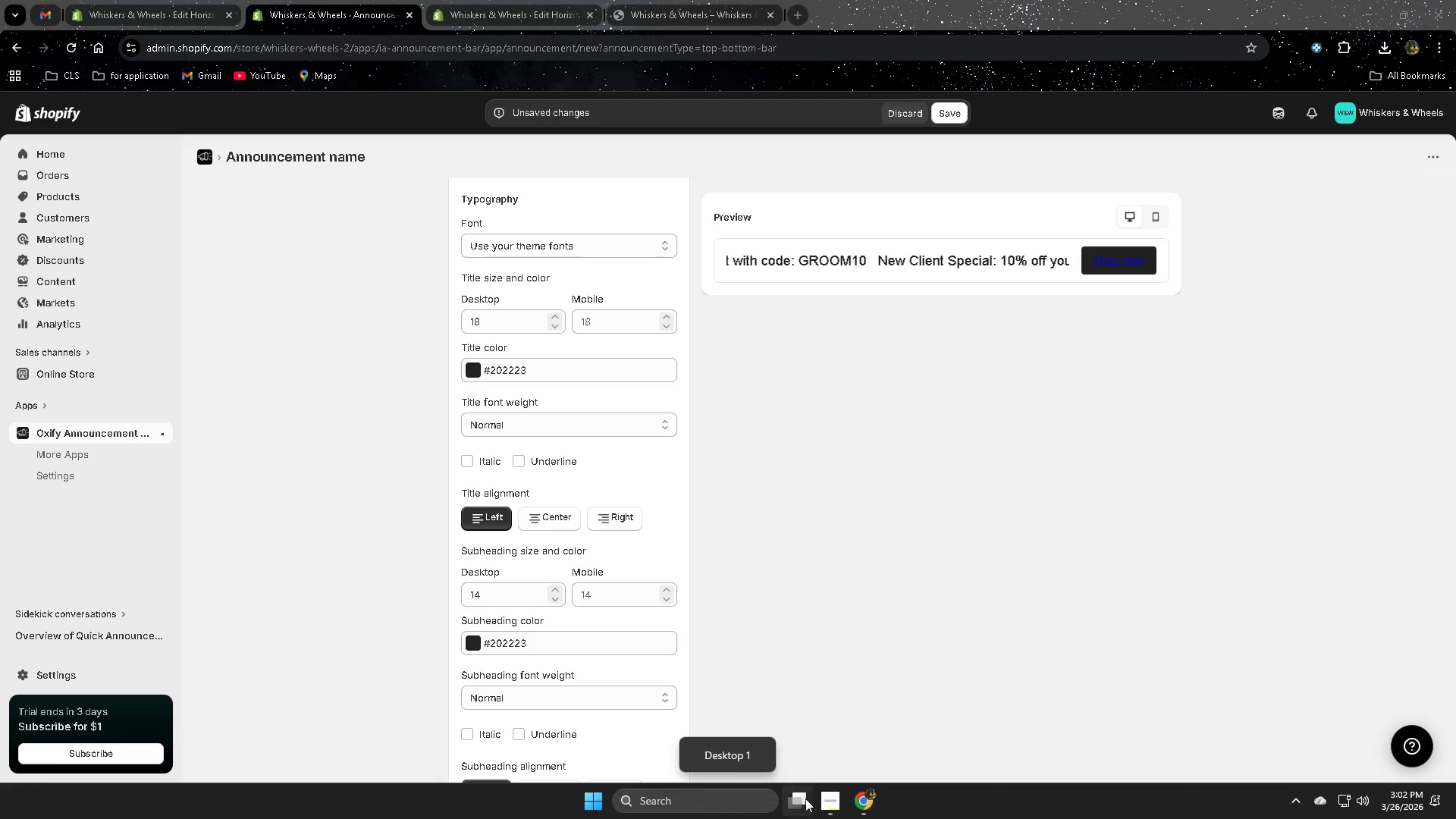 
left_click([819, 805])